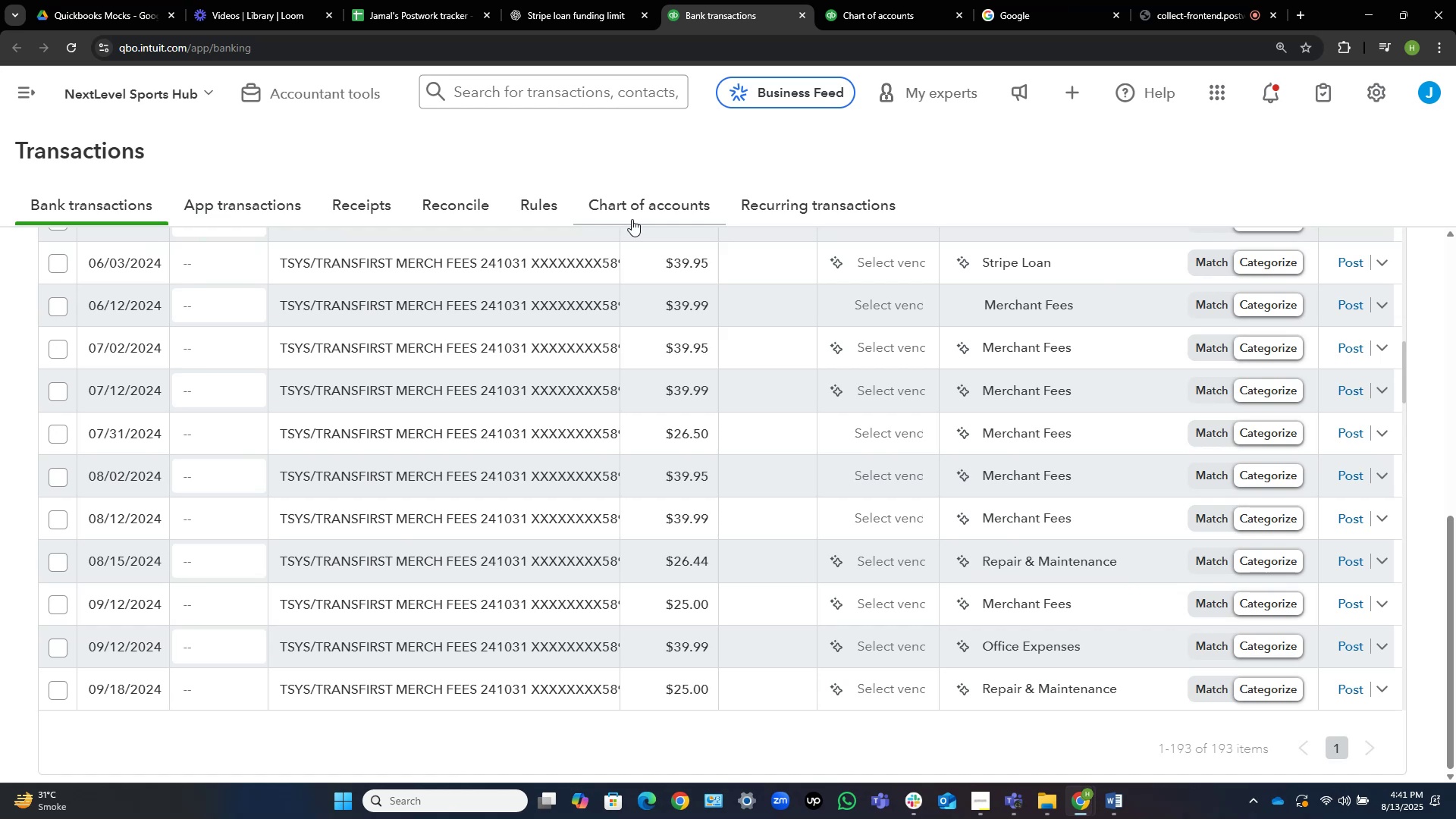 
wait(10.76)
 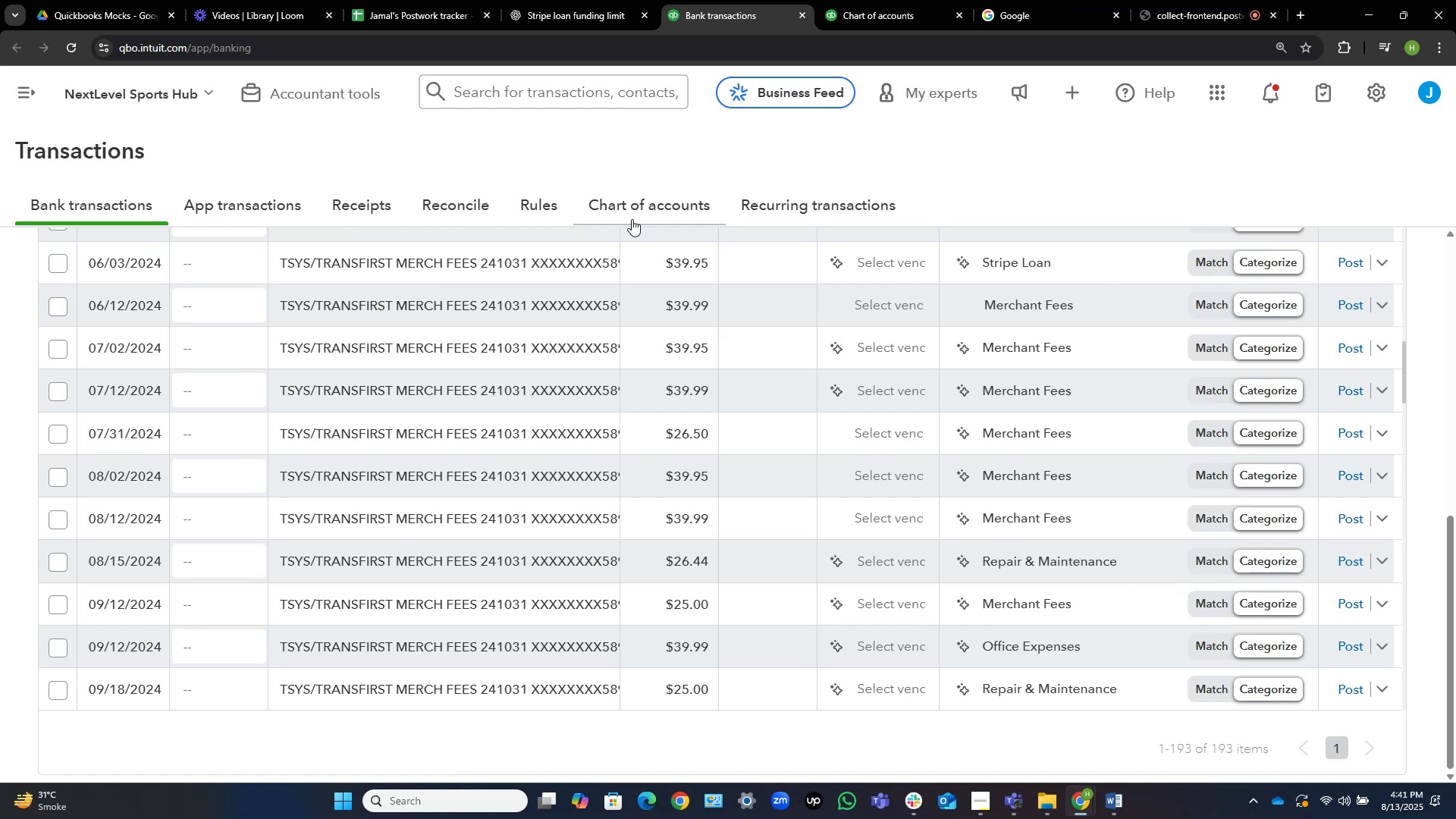 
scroll: coordinate [621, 283], scroll_direction: down, amount: 4.0
 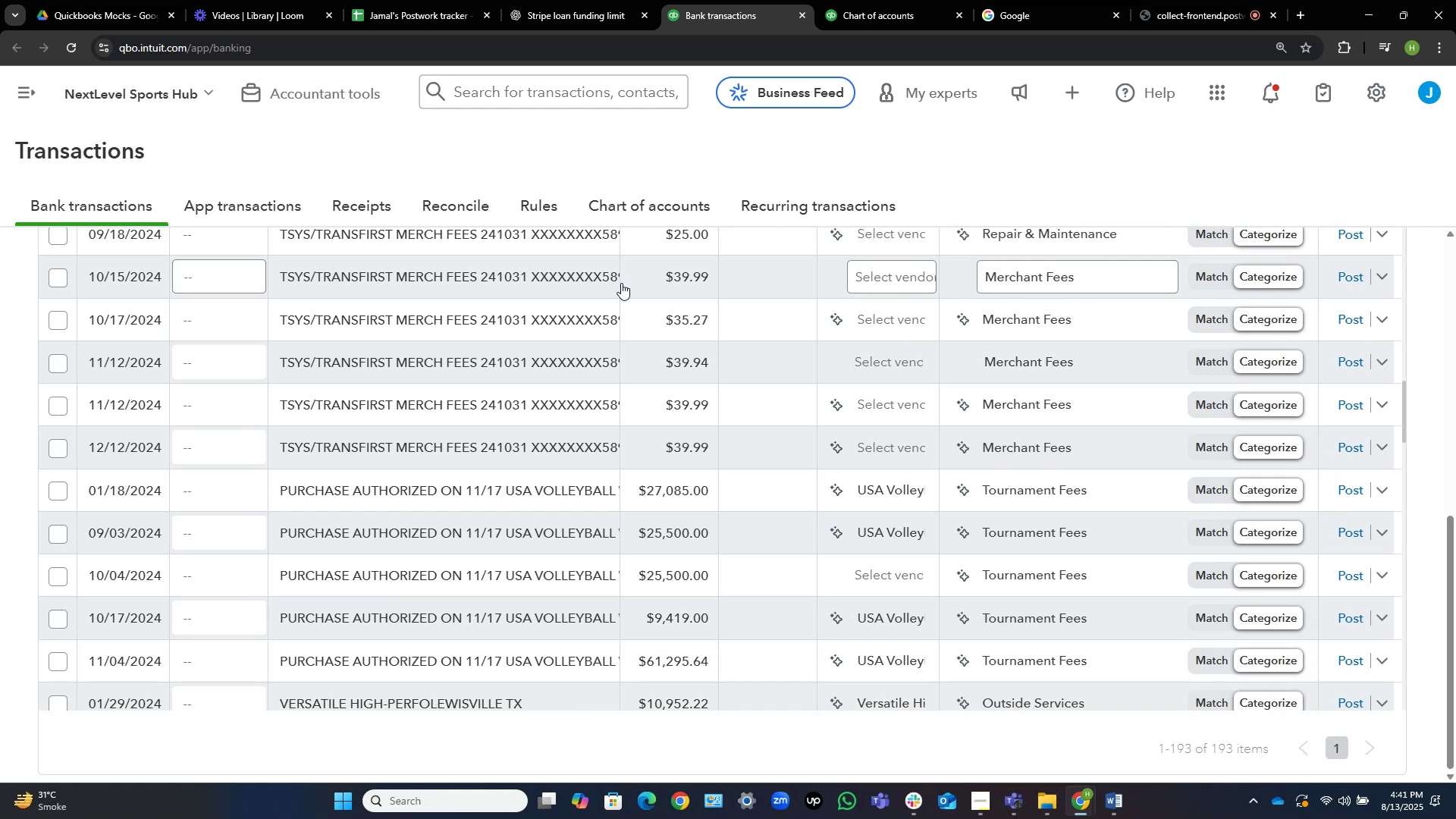 
wait(5.98)
 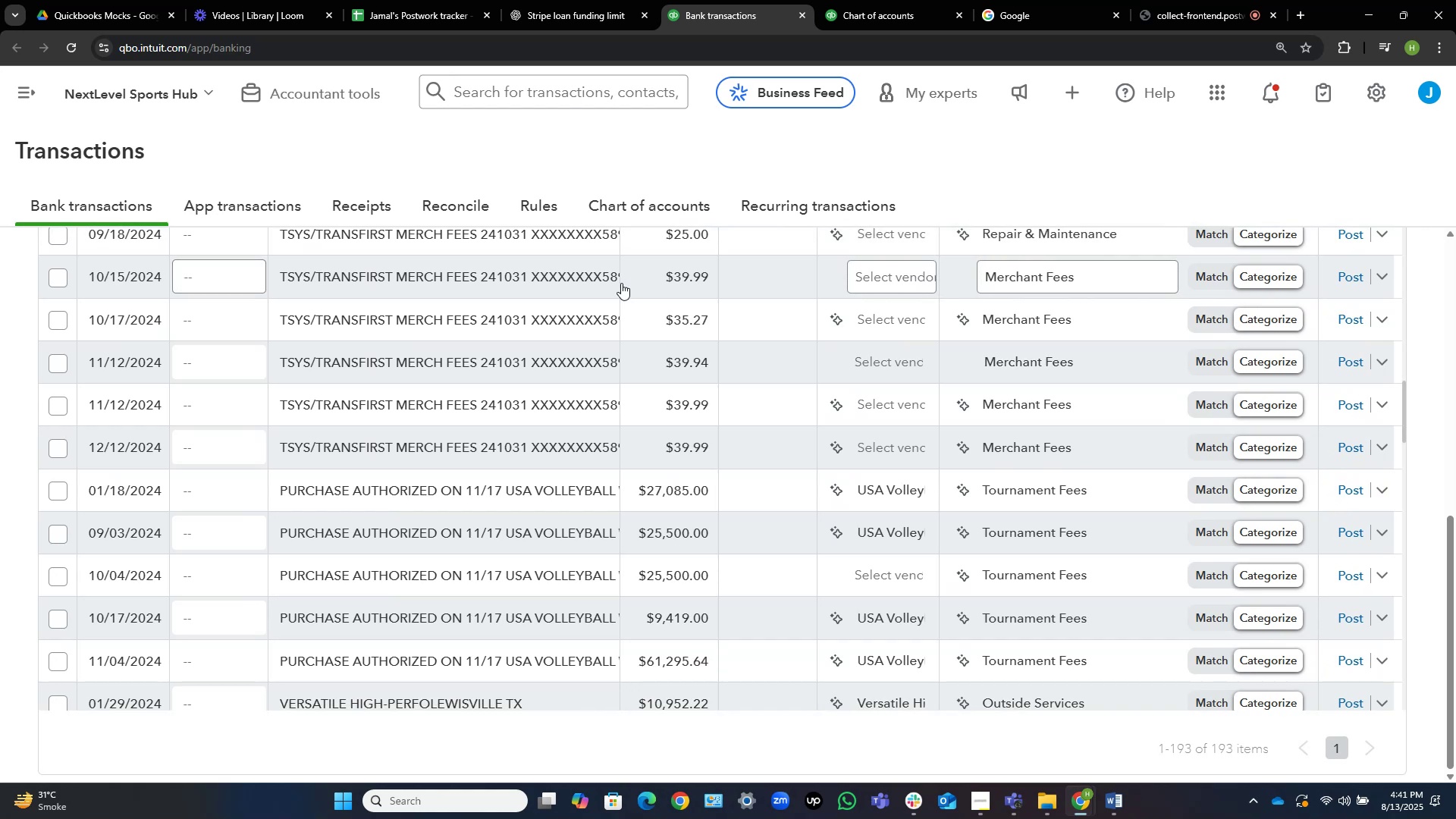 
scroll: coordinate [621, 283], scroll_direction: down, amount: 2.0
 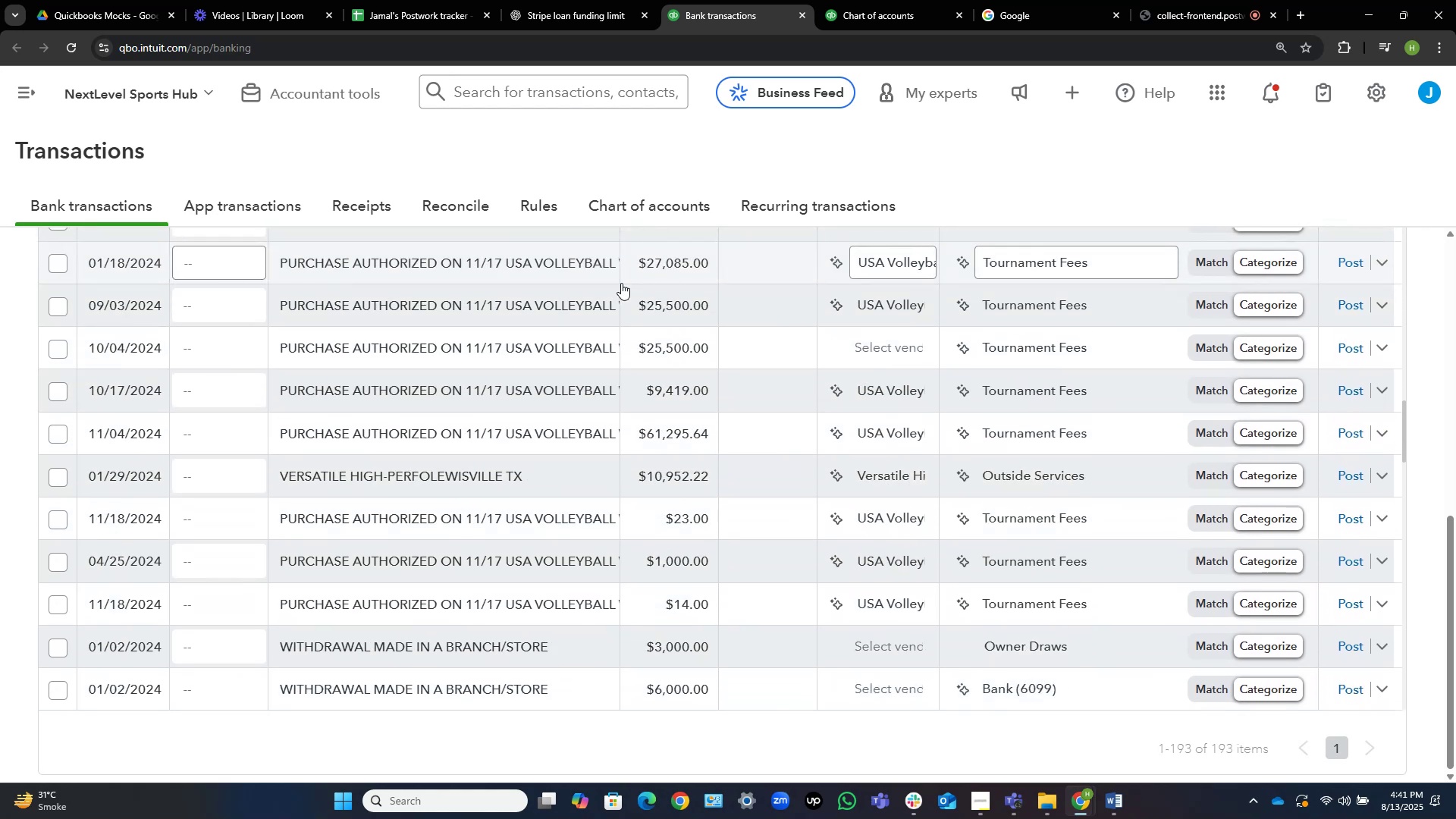 
scroll: coordinate [621, 283], scroll_direction: up, amount: 1.0
 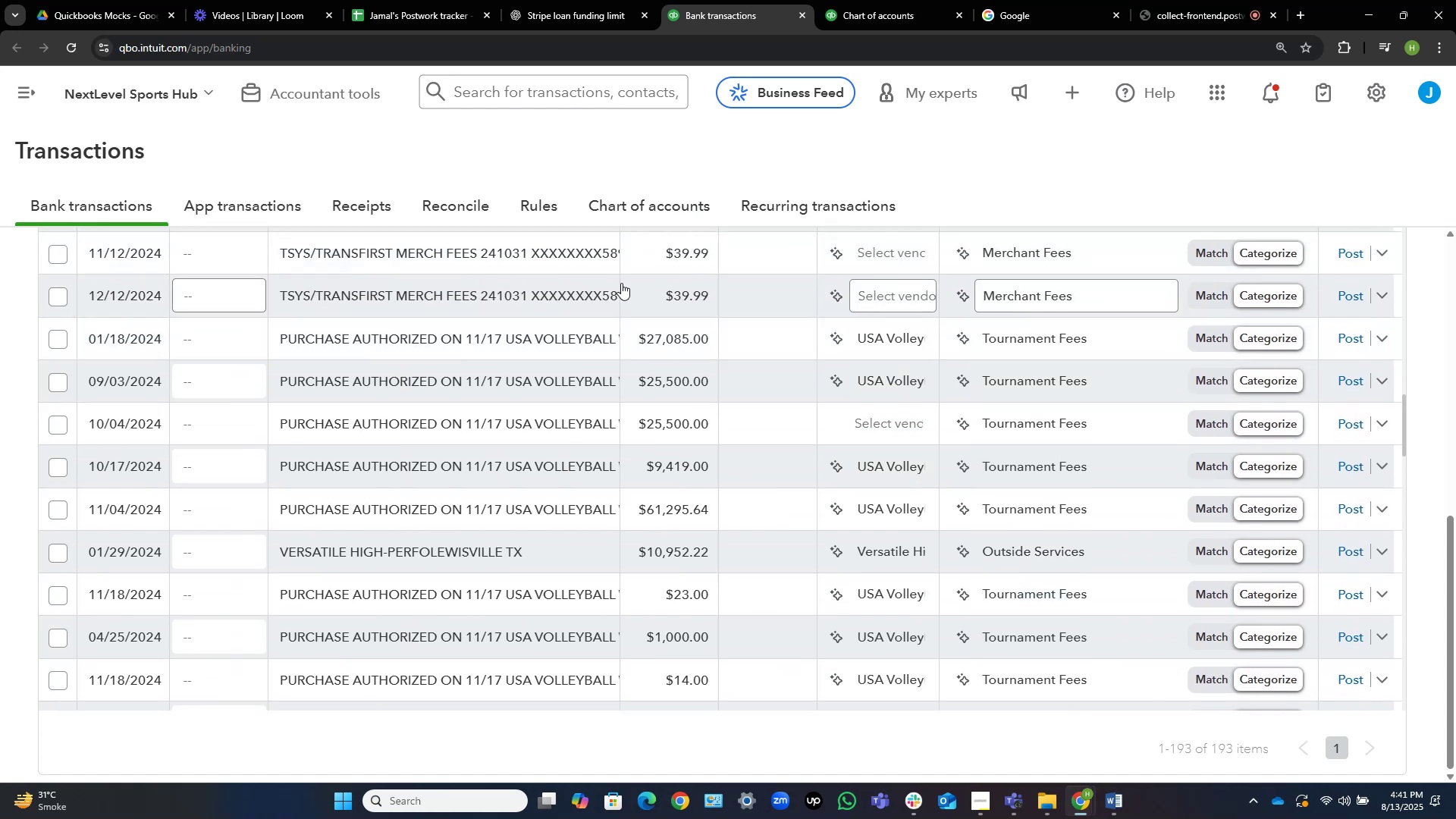 
scroll: coordinate [621, 283], scroll_direction: down, amount: 2.0
 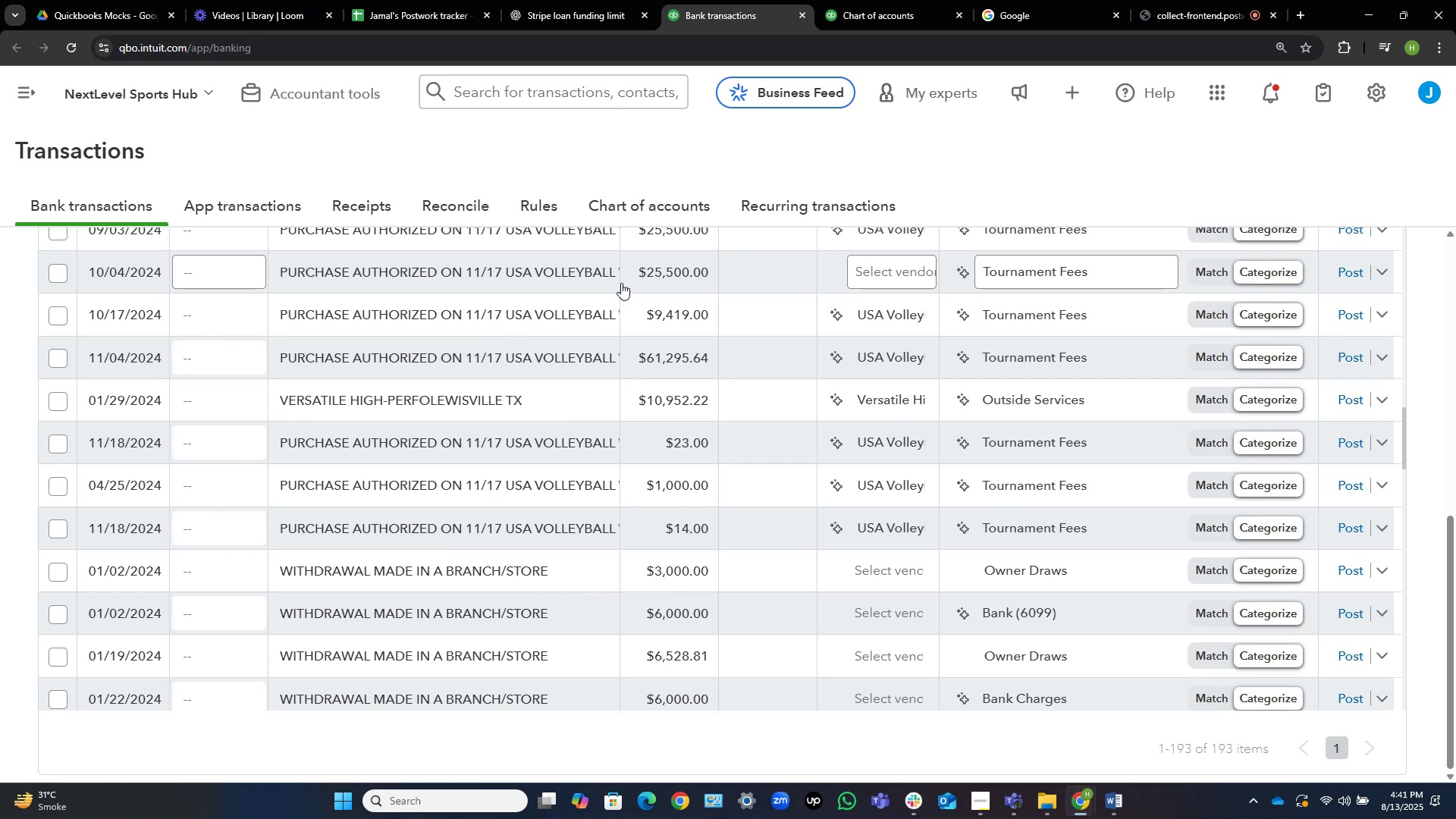 
wait(16.91)
 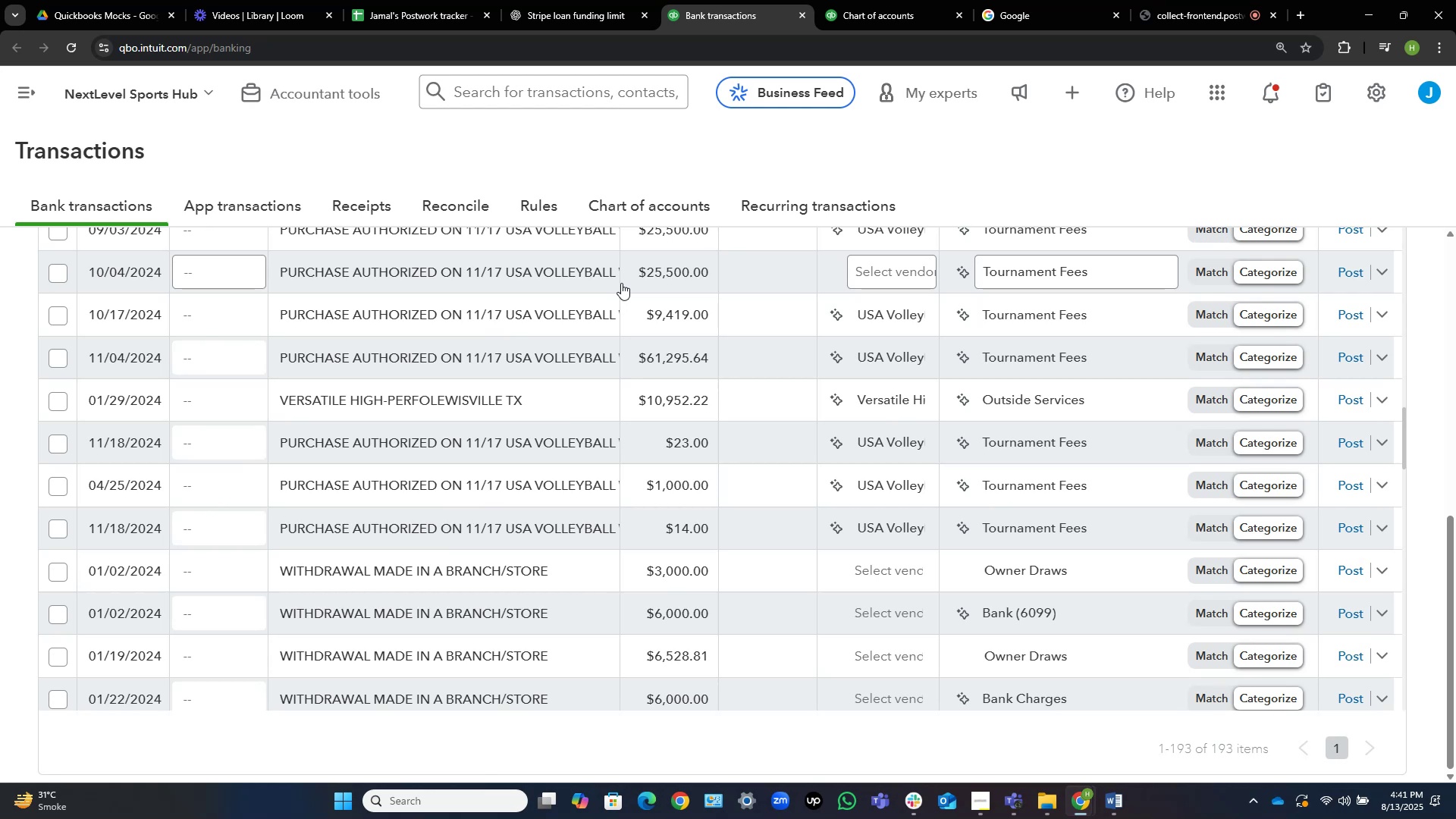 
scroll: coordinate [626, 290], scroll_direction: down, amount: 4.0
 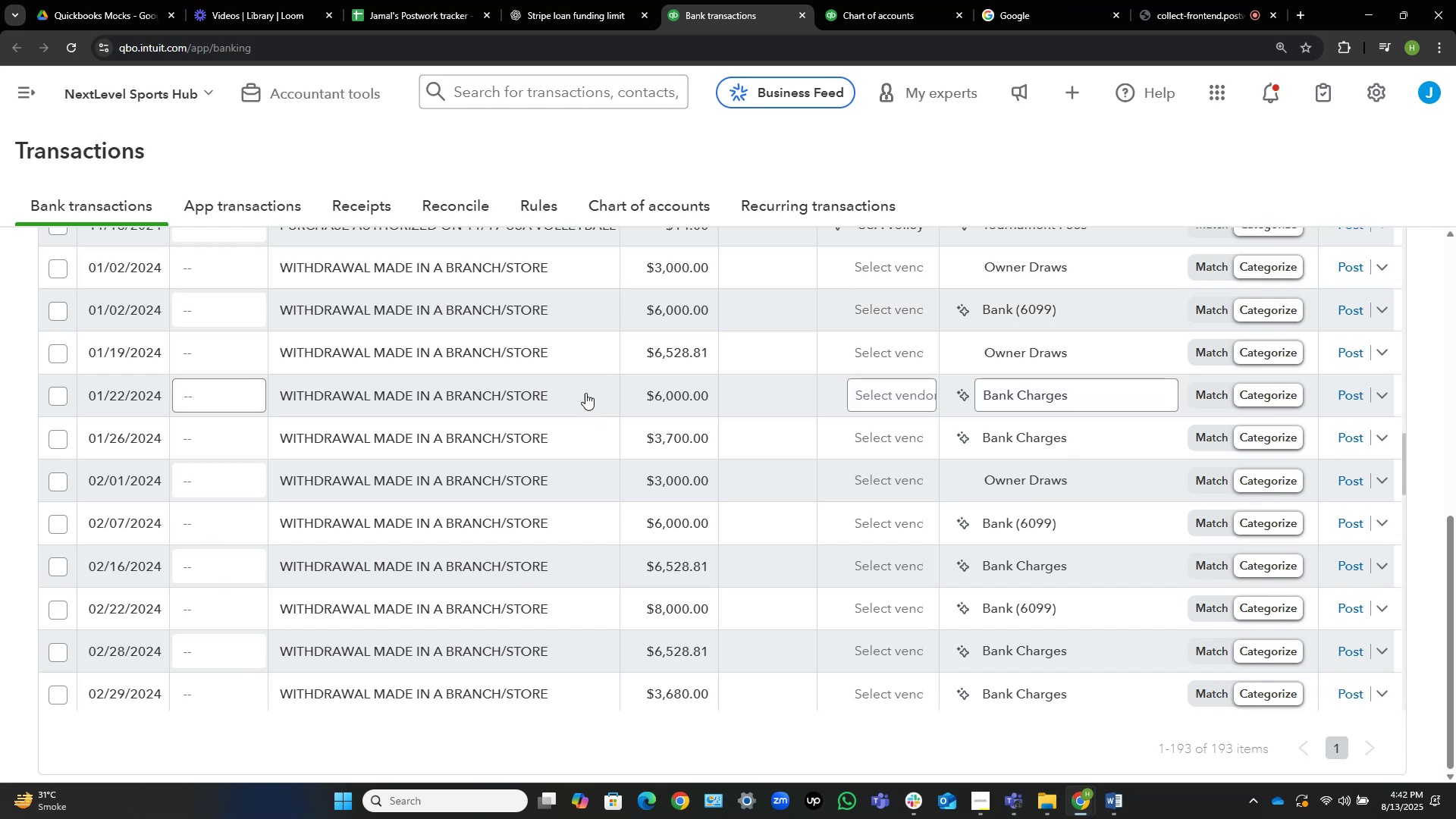 
wait(21.01)
 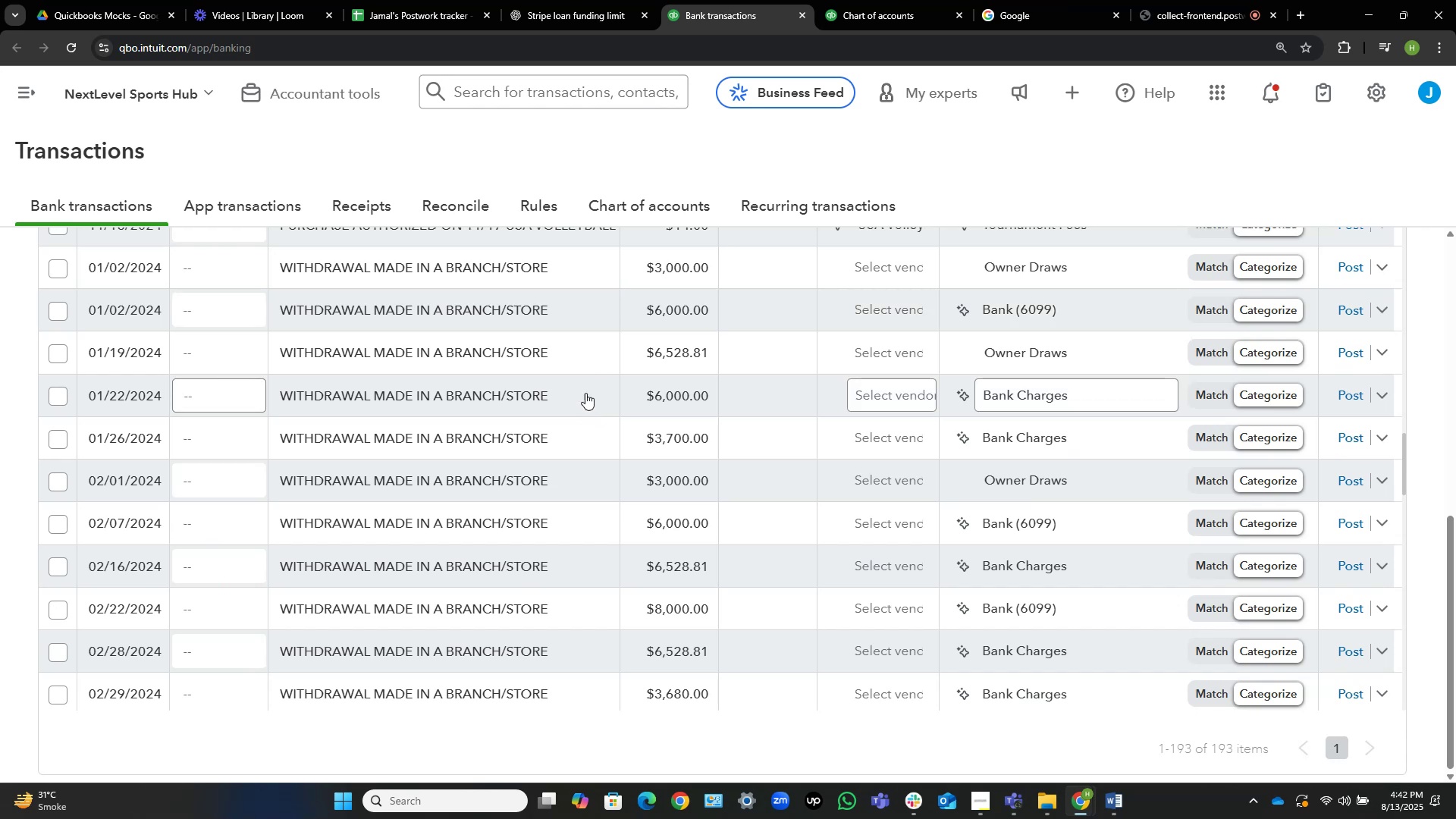 
scroll: coordinate [585, 391], scroll_direction: down, amount: 1.0
 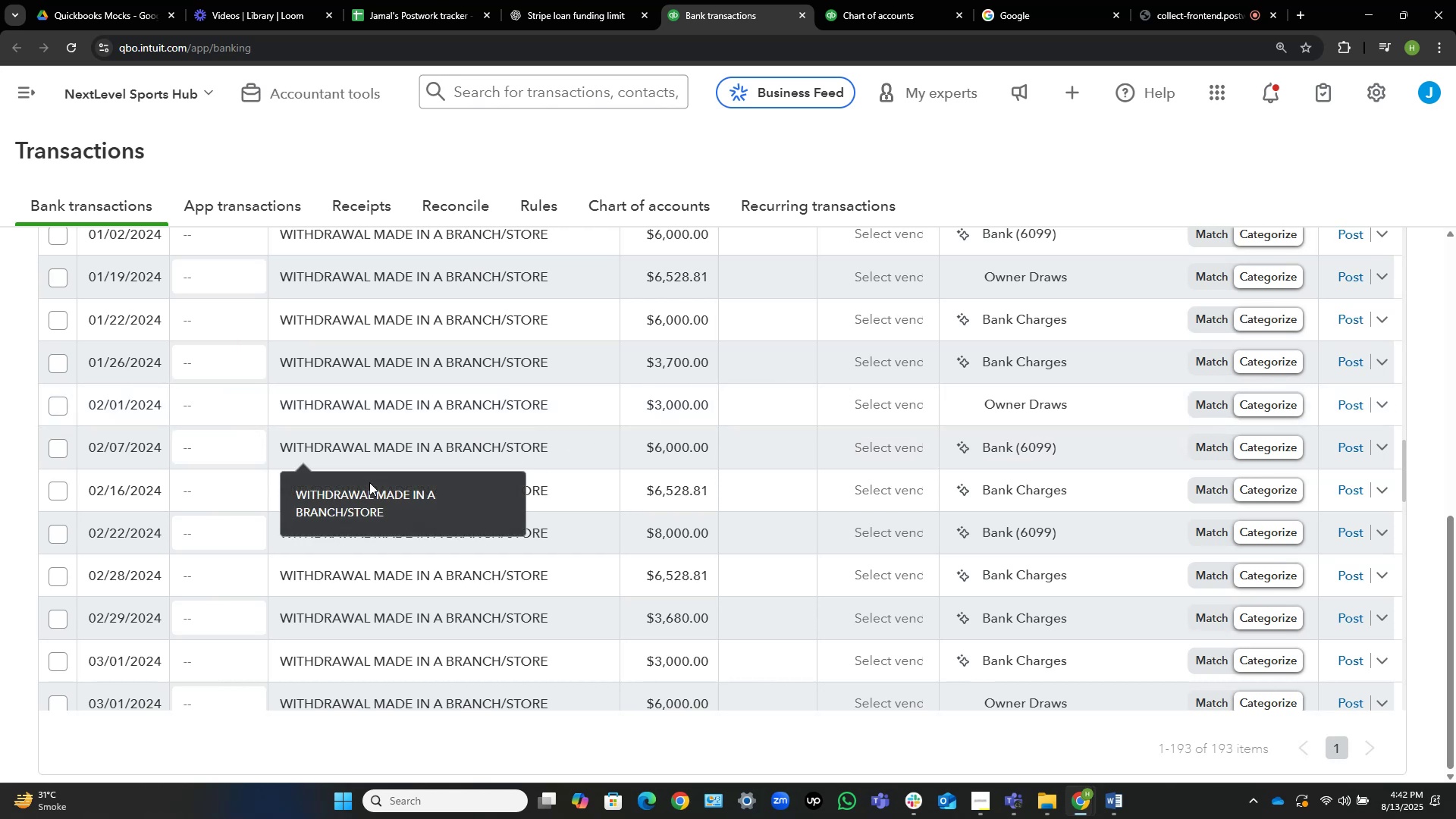 
wait(24.88)
 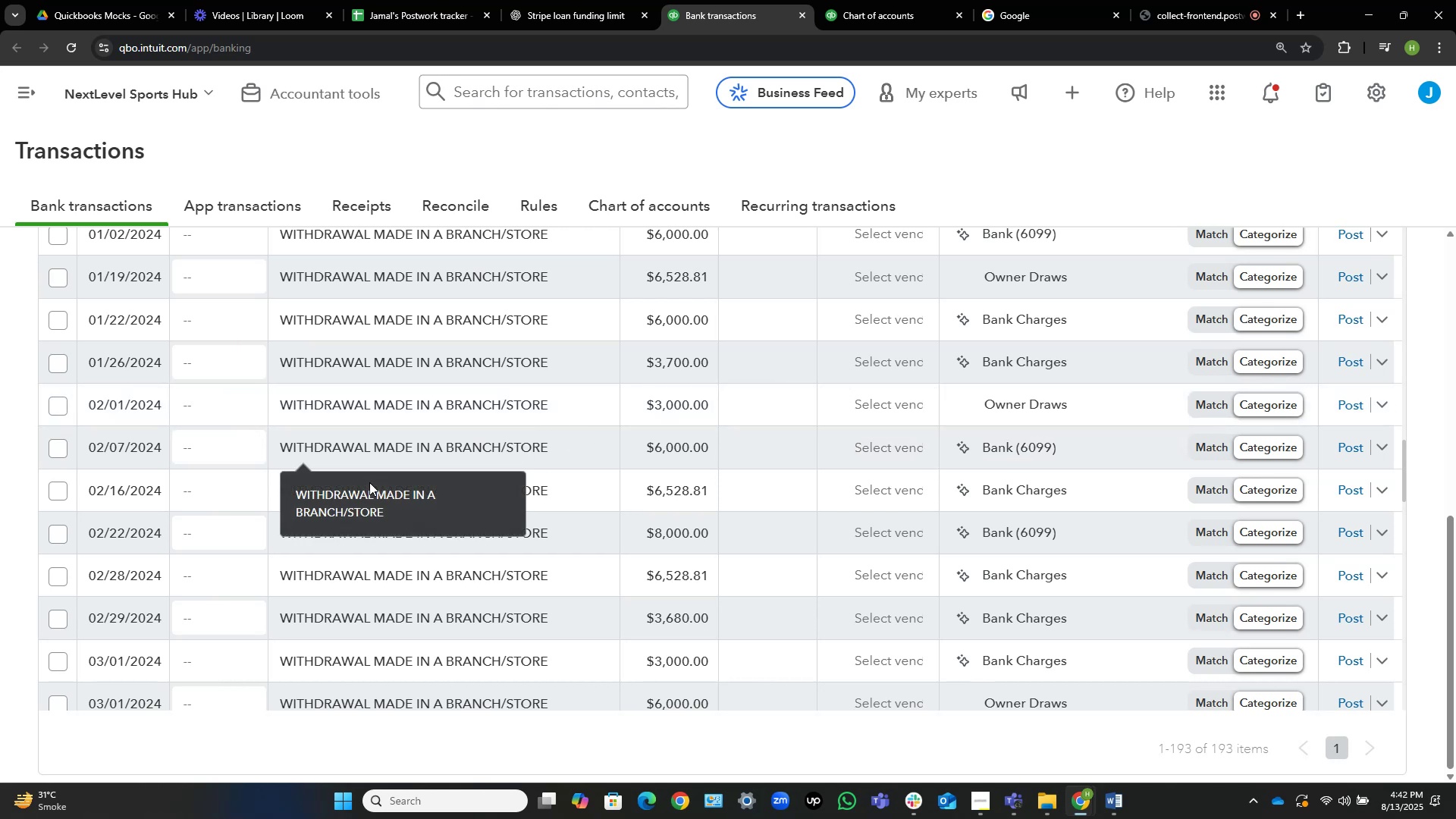 
scroll: coordinate [797, 479], scroll_direction: down, amount: 3.0
 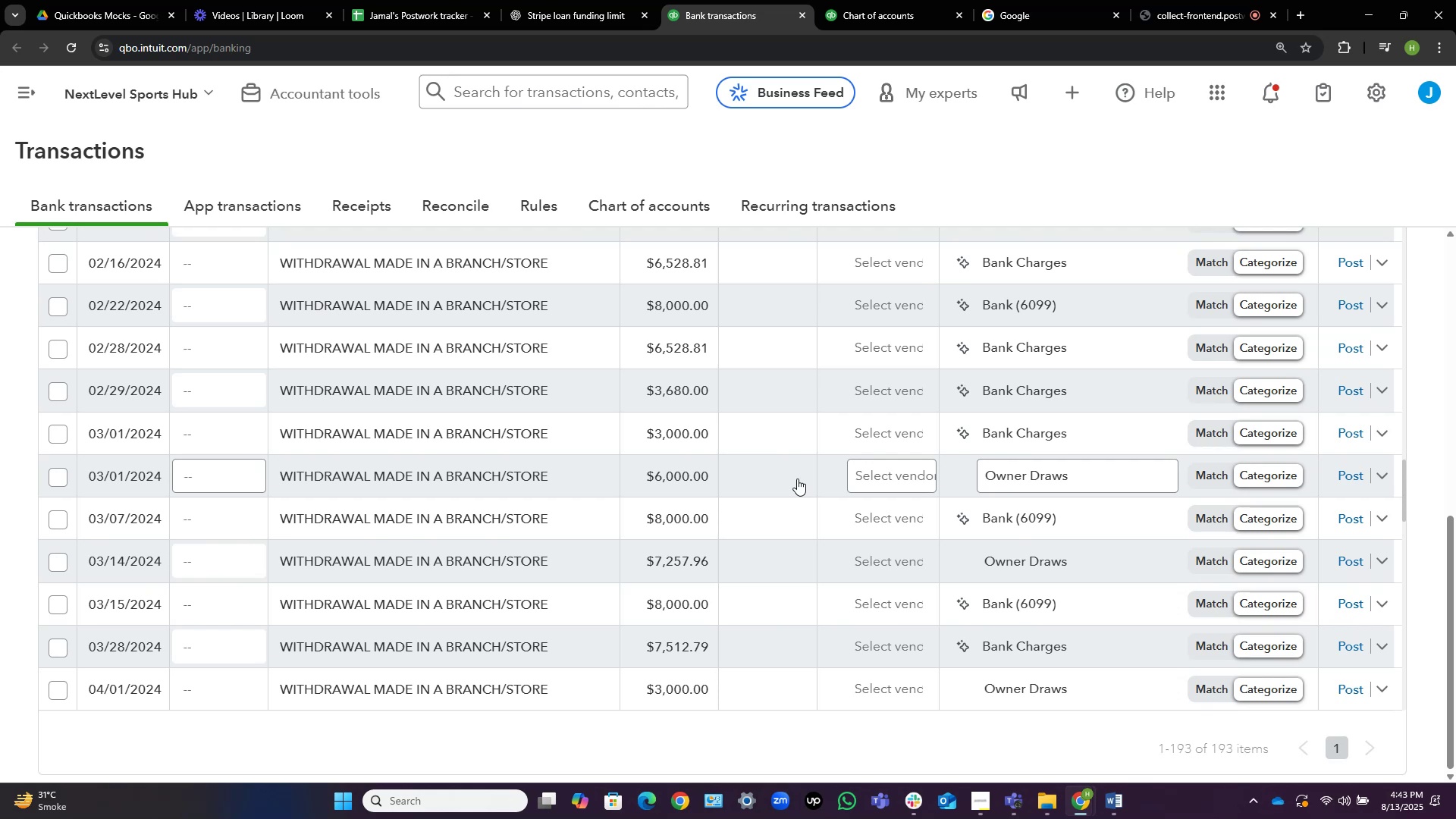 
wait(15.51)
 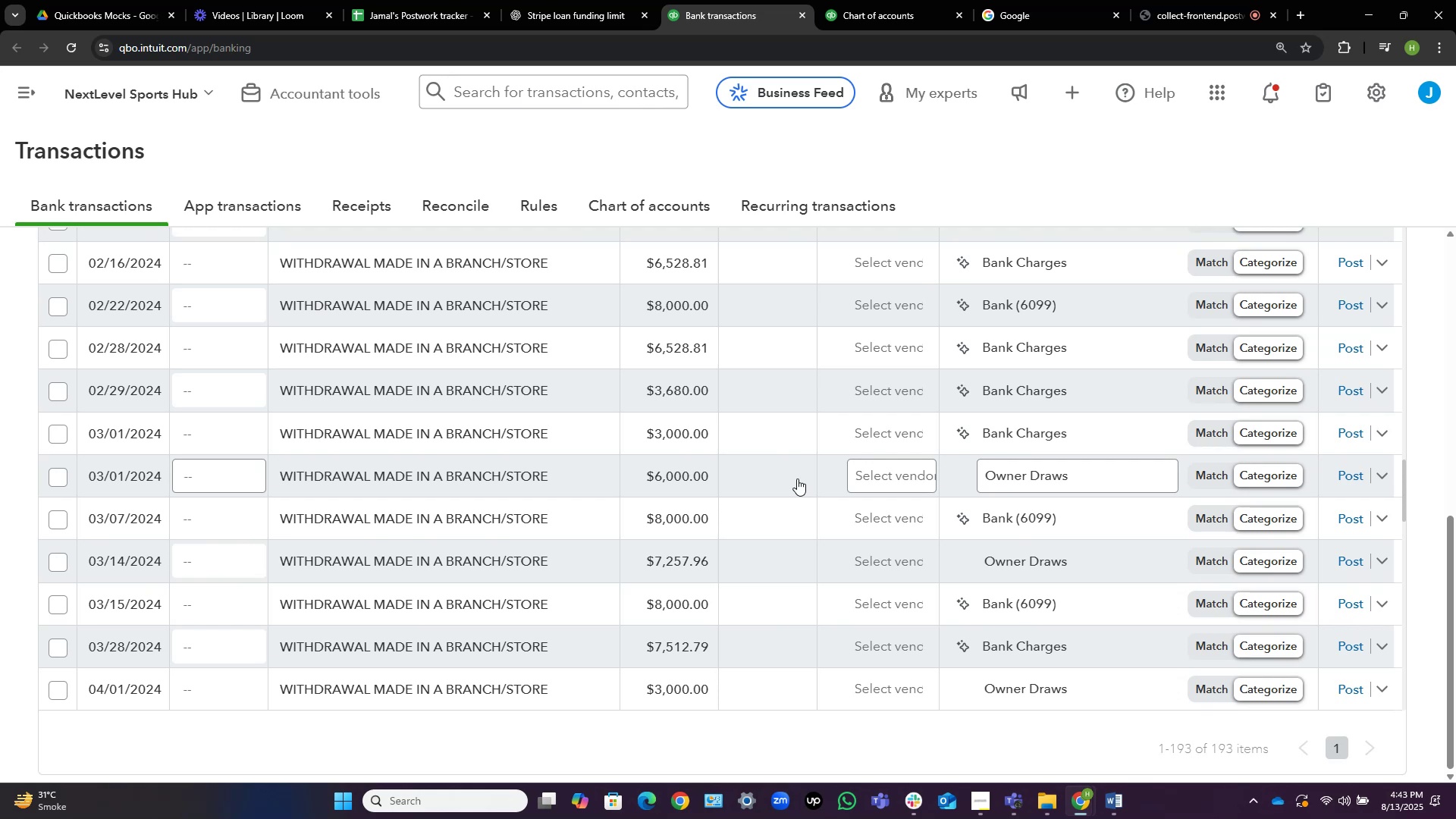 
scroll: coordinate [815, 454], scroll_direction: down, amount: 2.0
 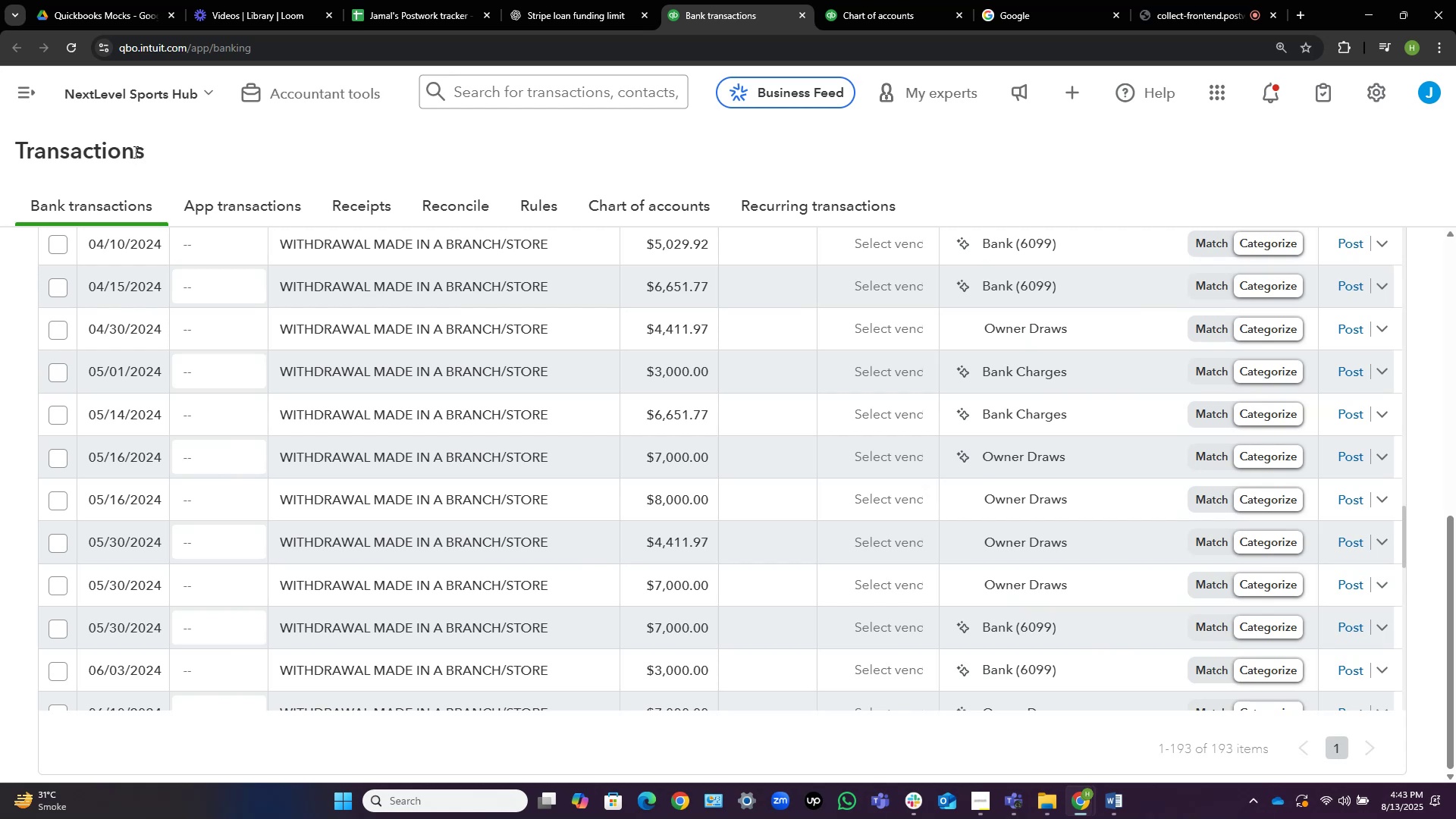 
wait(14.98)
 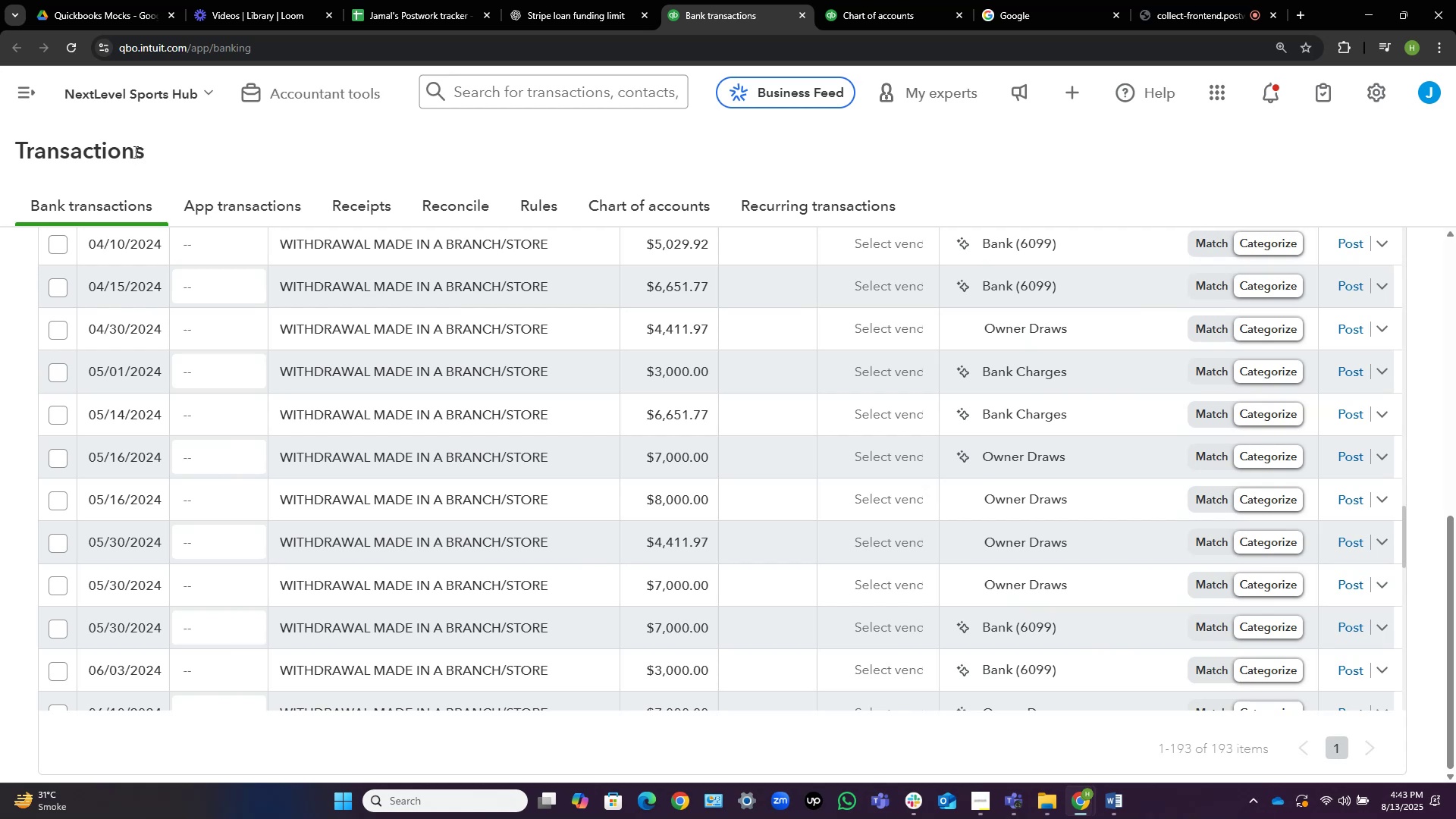 
scroll: coordinate [387, 398], scroll_direction: down, amount: 8.0
 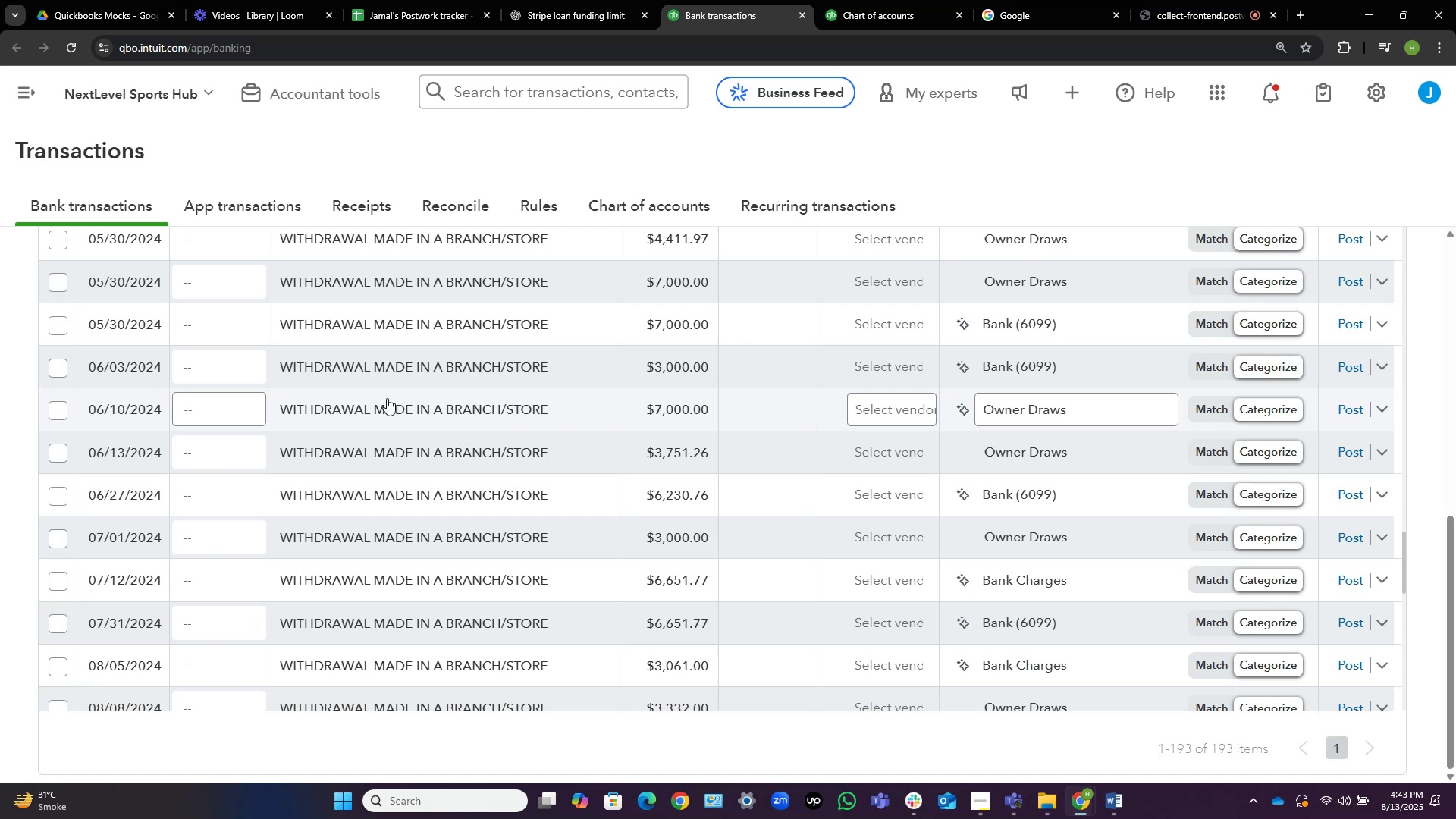 
wait(19.85)
 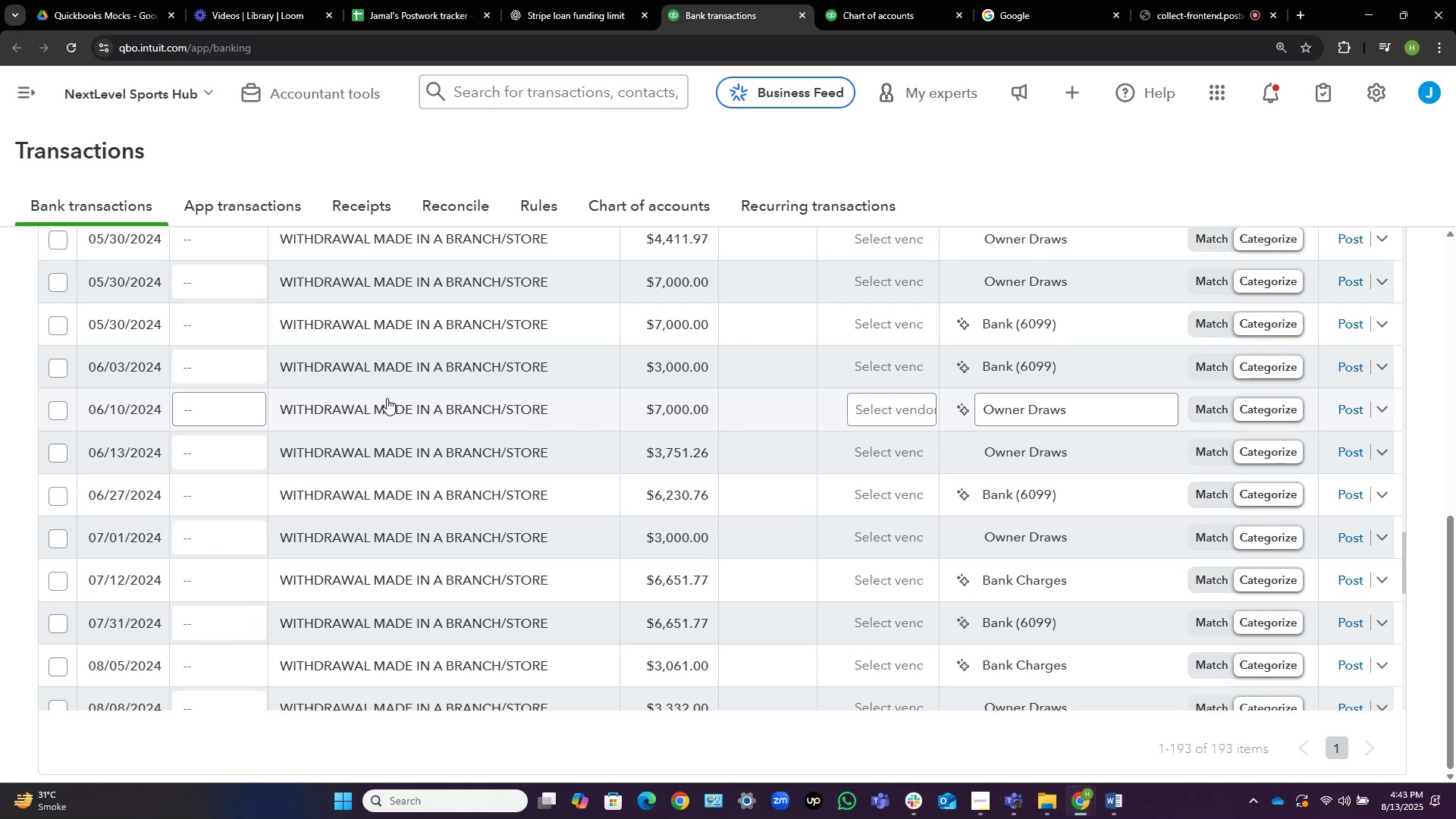 
scroll: coordinate [651, 399], scroll_direction: down, amount: 10.0
 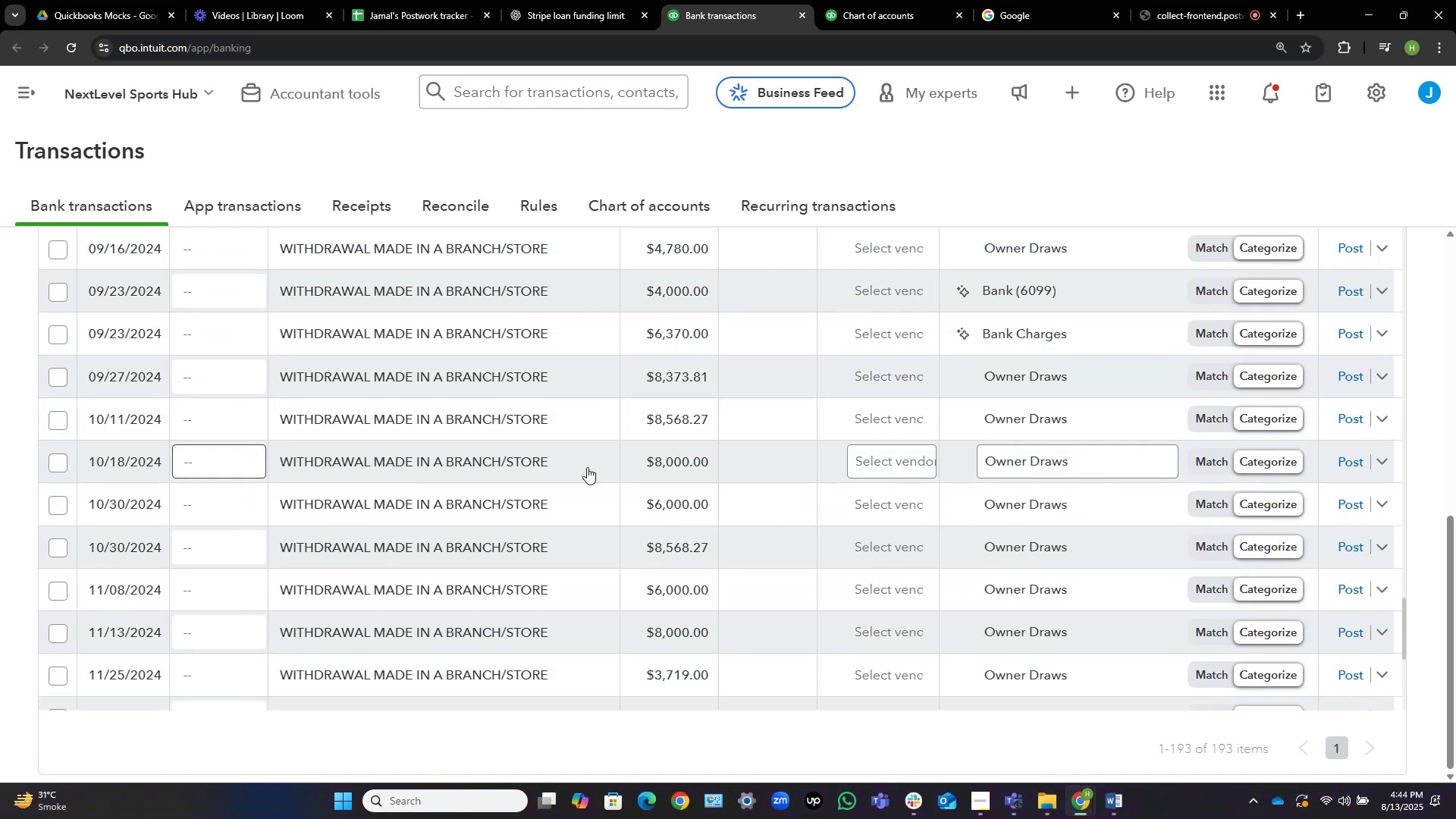 
left_click_drag(start_coordinate=[570, 542], to_coordinate=[537, 546])
 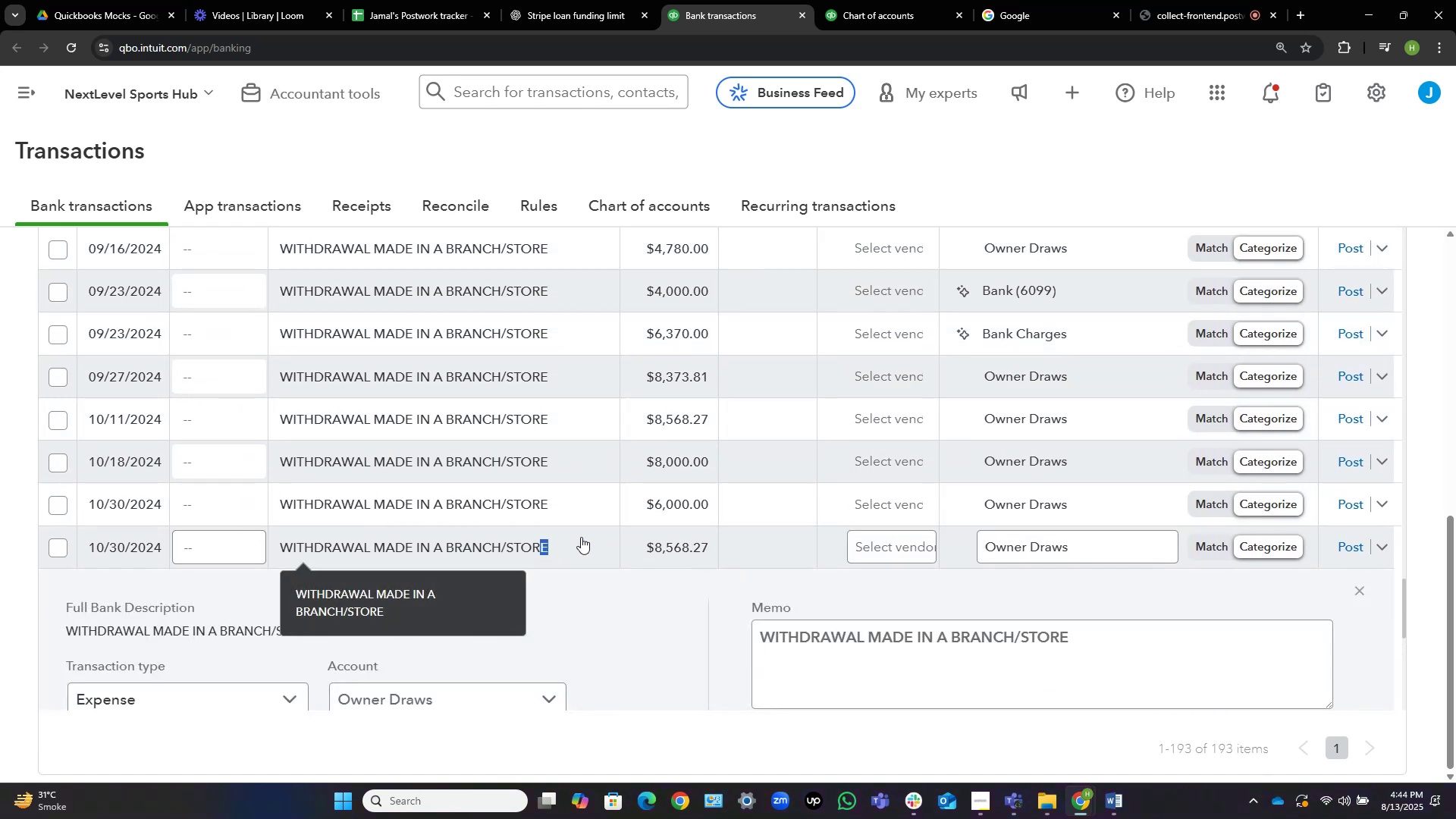 
scroll: coordinate [673, 496], scroll_direction: down, amount: 6.0
 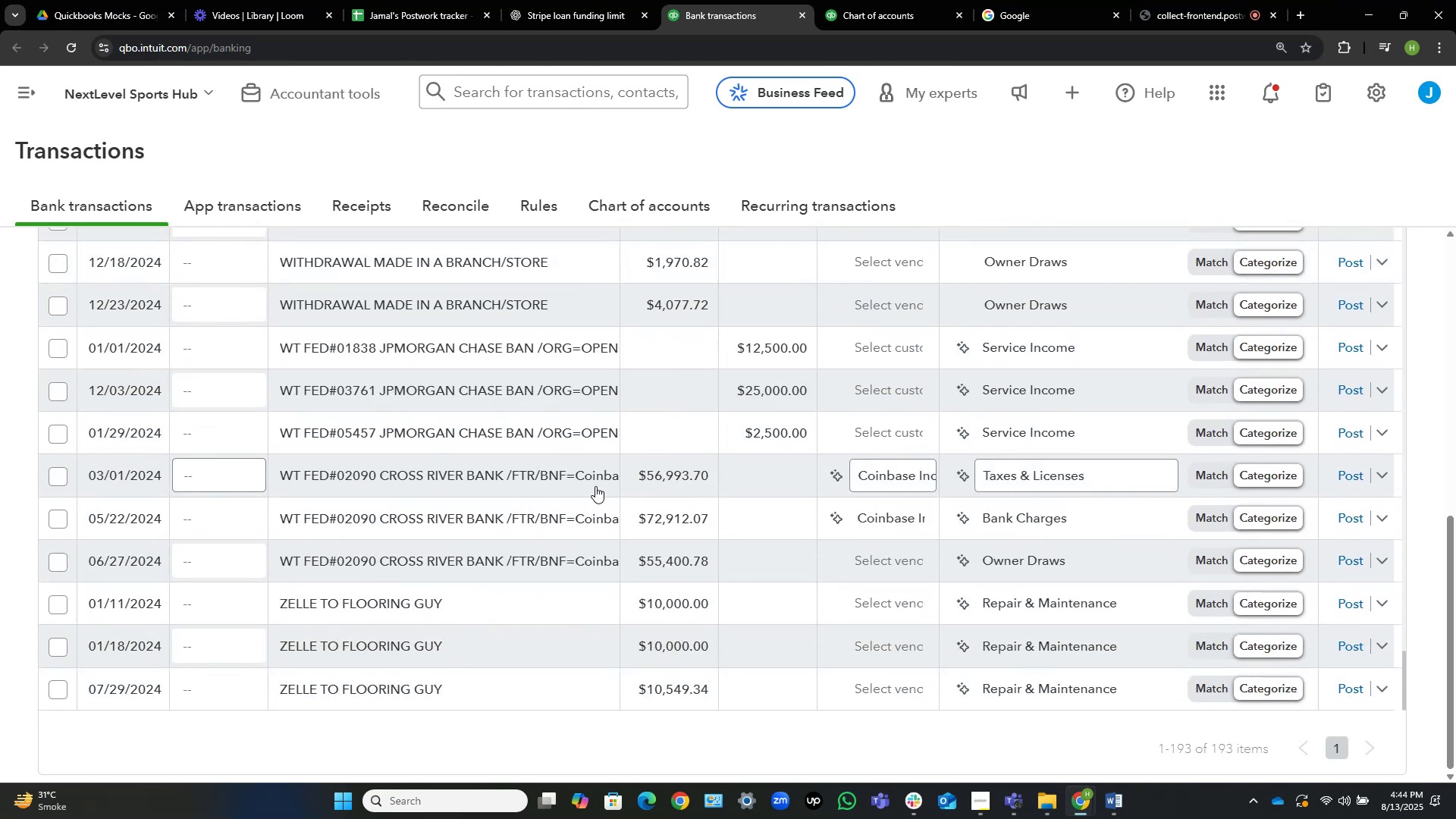 
left_click([467, 469])
 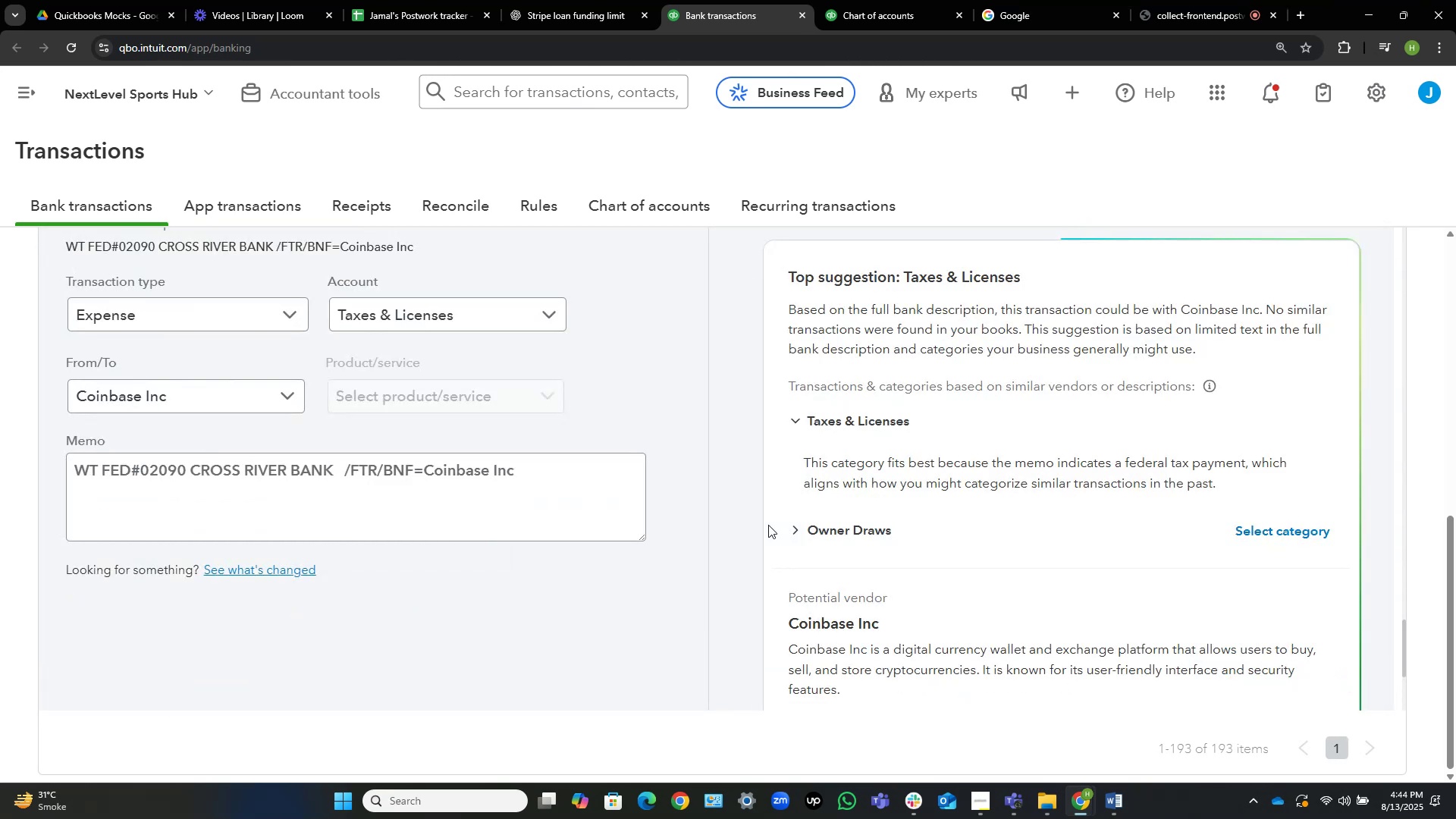 
scroll: coordinate [768, 525], scroll_direction: down, amount: 3.0
 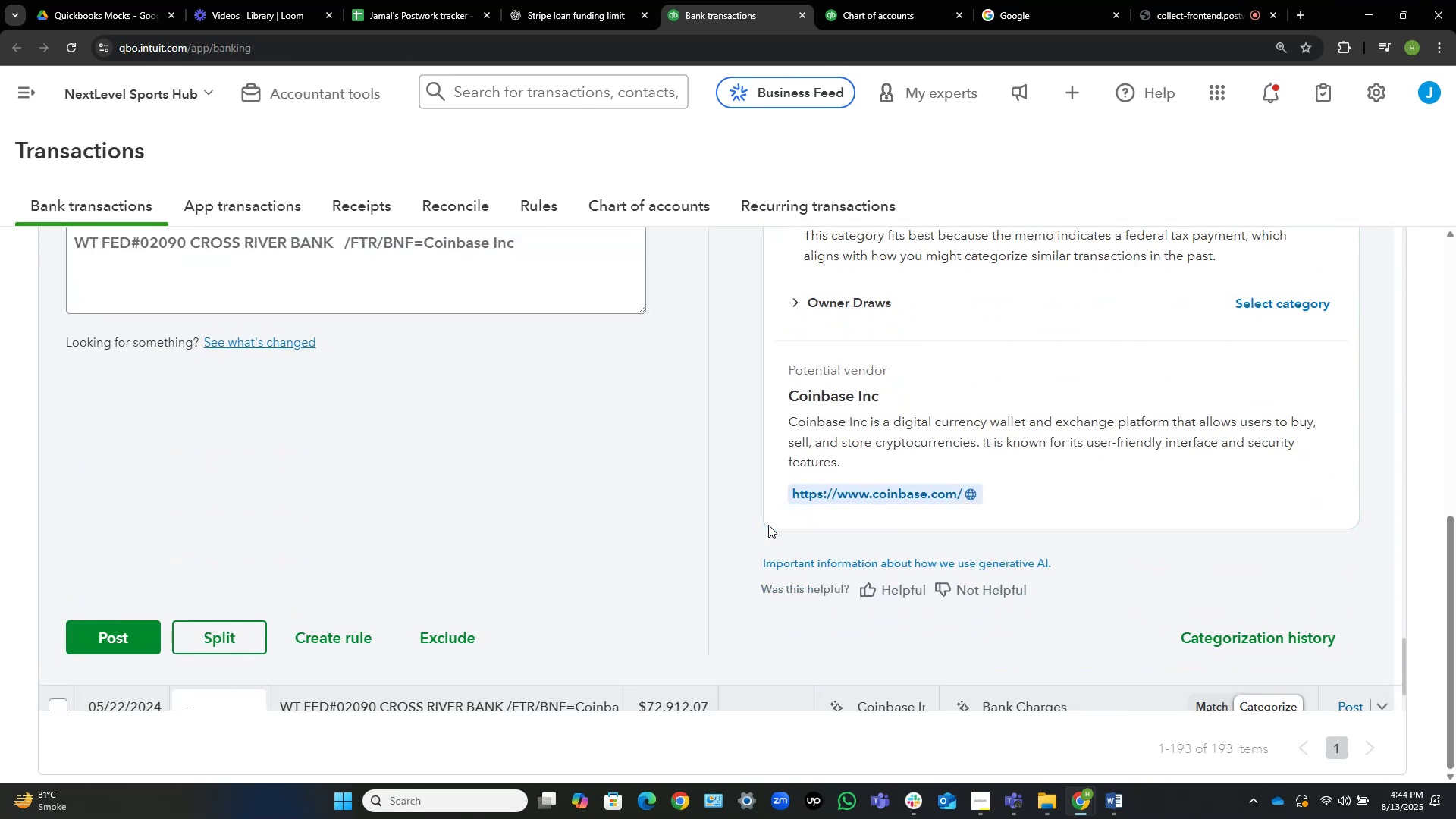 
scroll: coordinate [764, 452], scroll_direction: up, amount: 6.0
 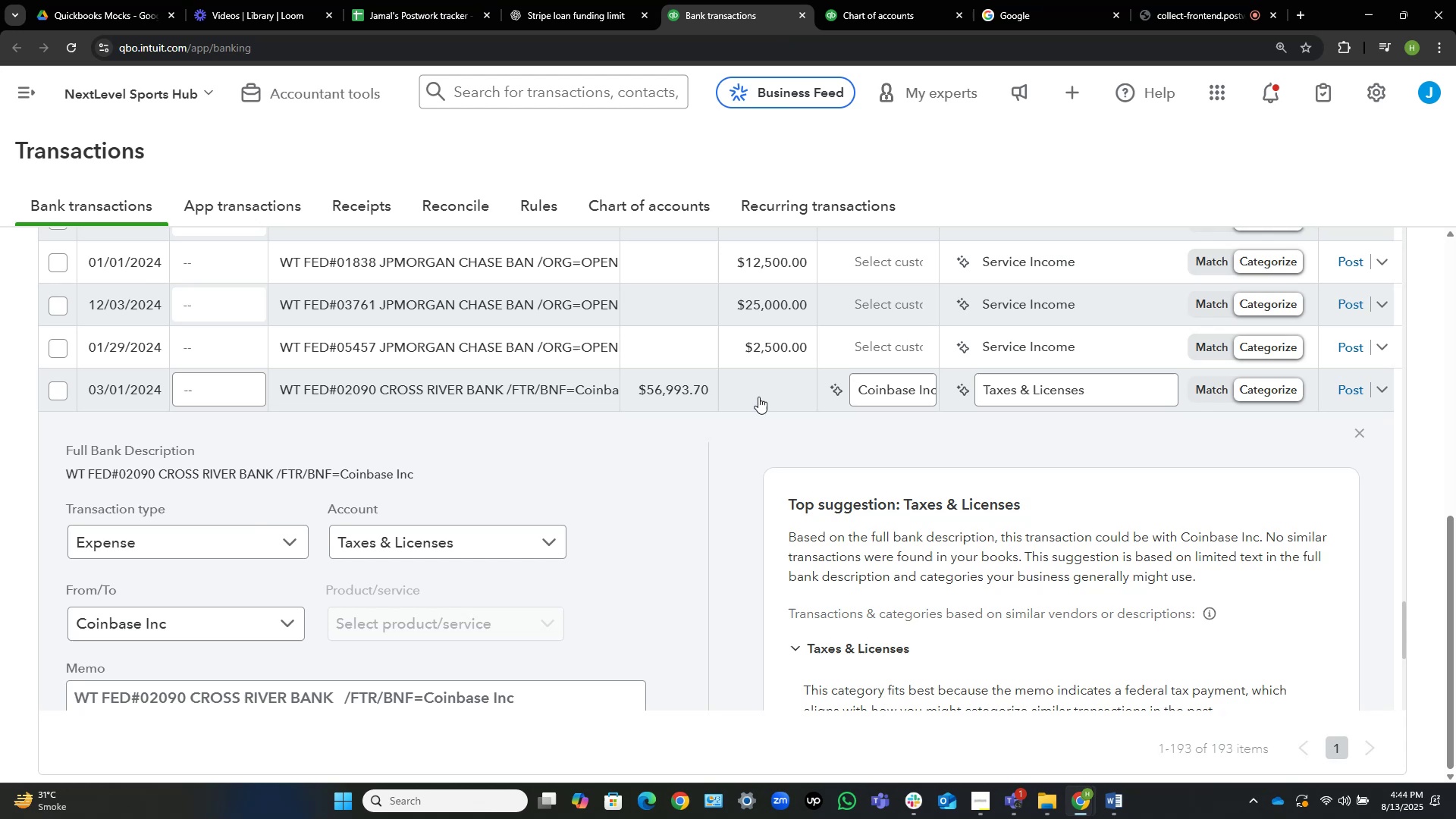 
wait(20.64)
 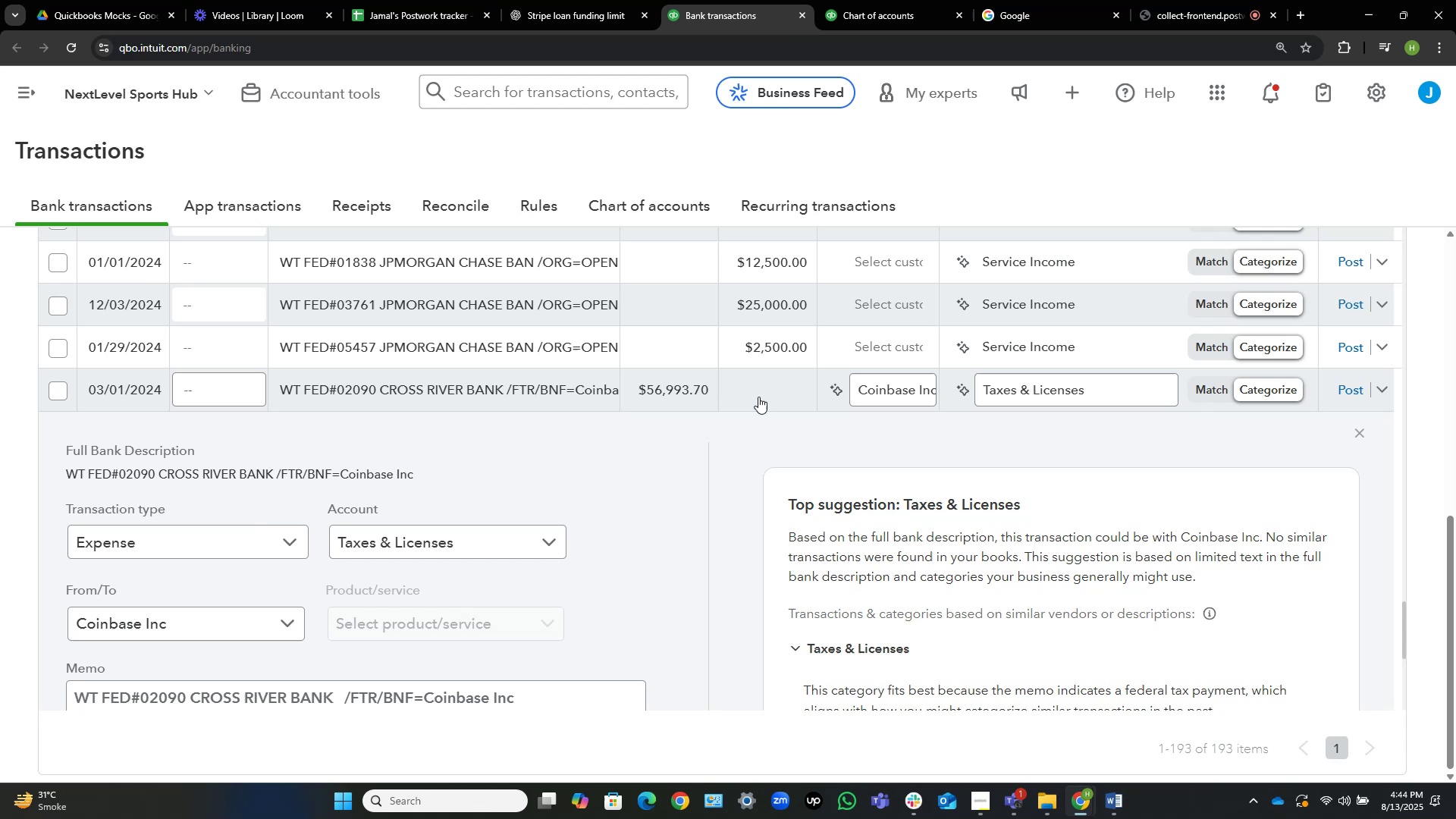 
left_click([775, 389])
 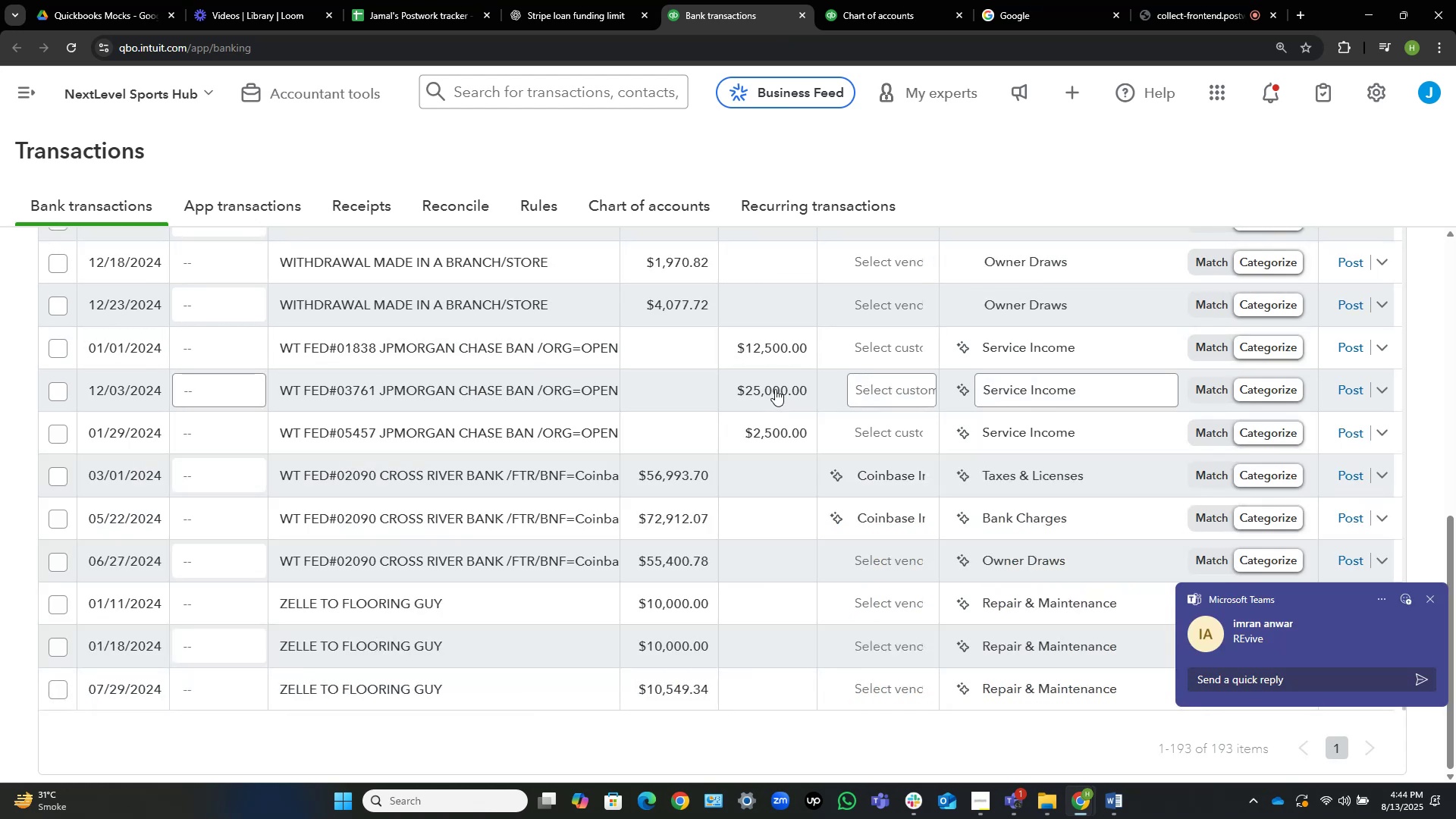 
mouse_move([852, 516])
 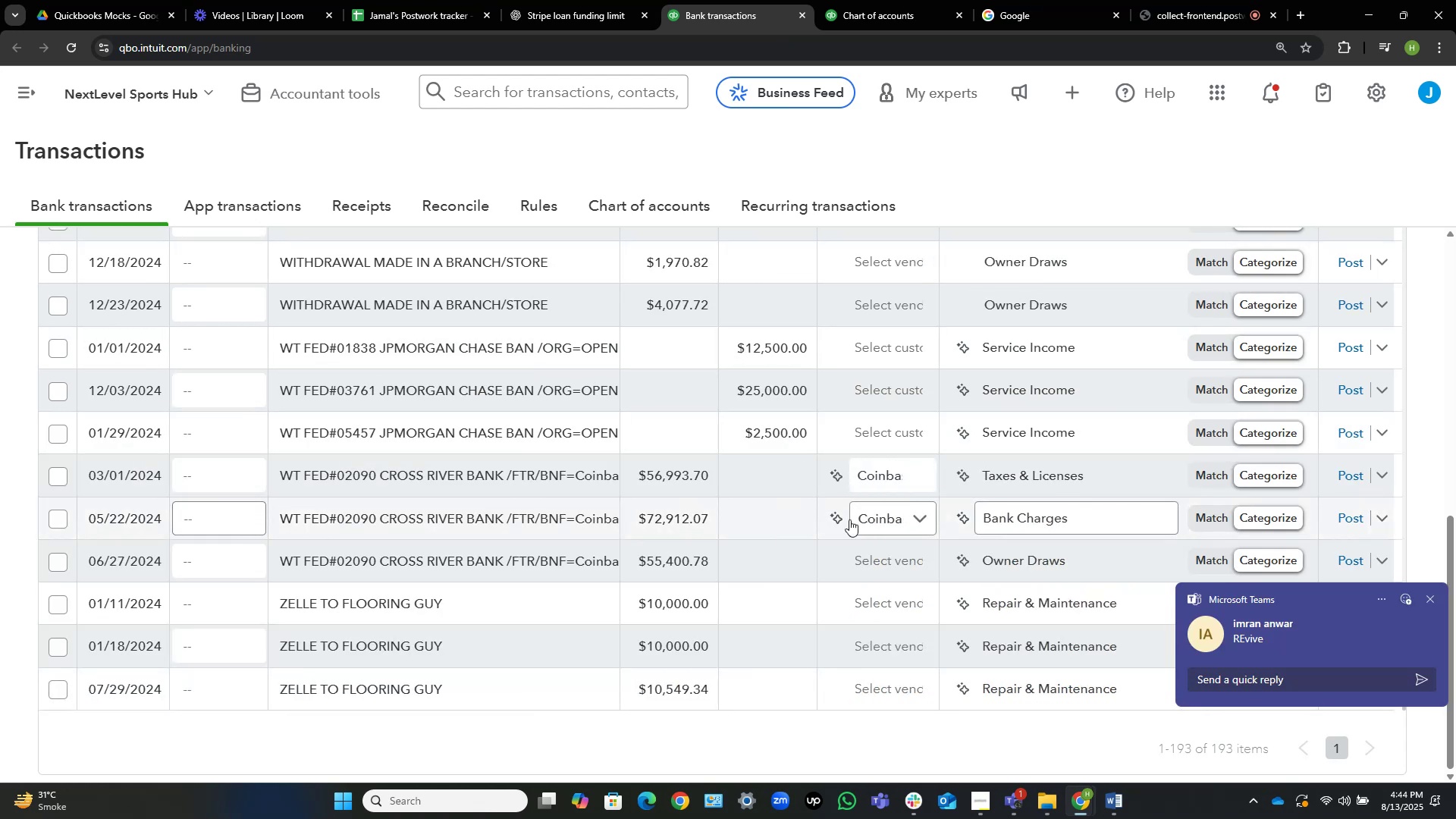 
scroll: coordinate [1004, 605], scroll_direction: down, amount: 24.0
 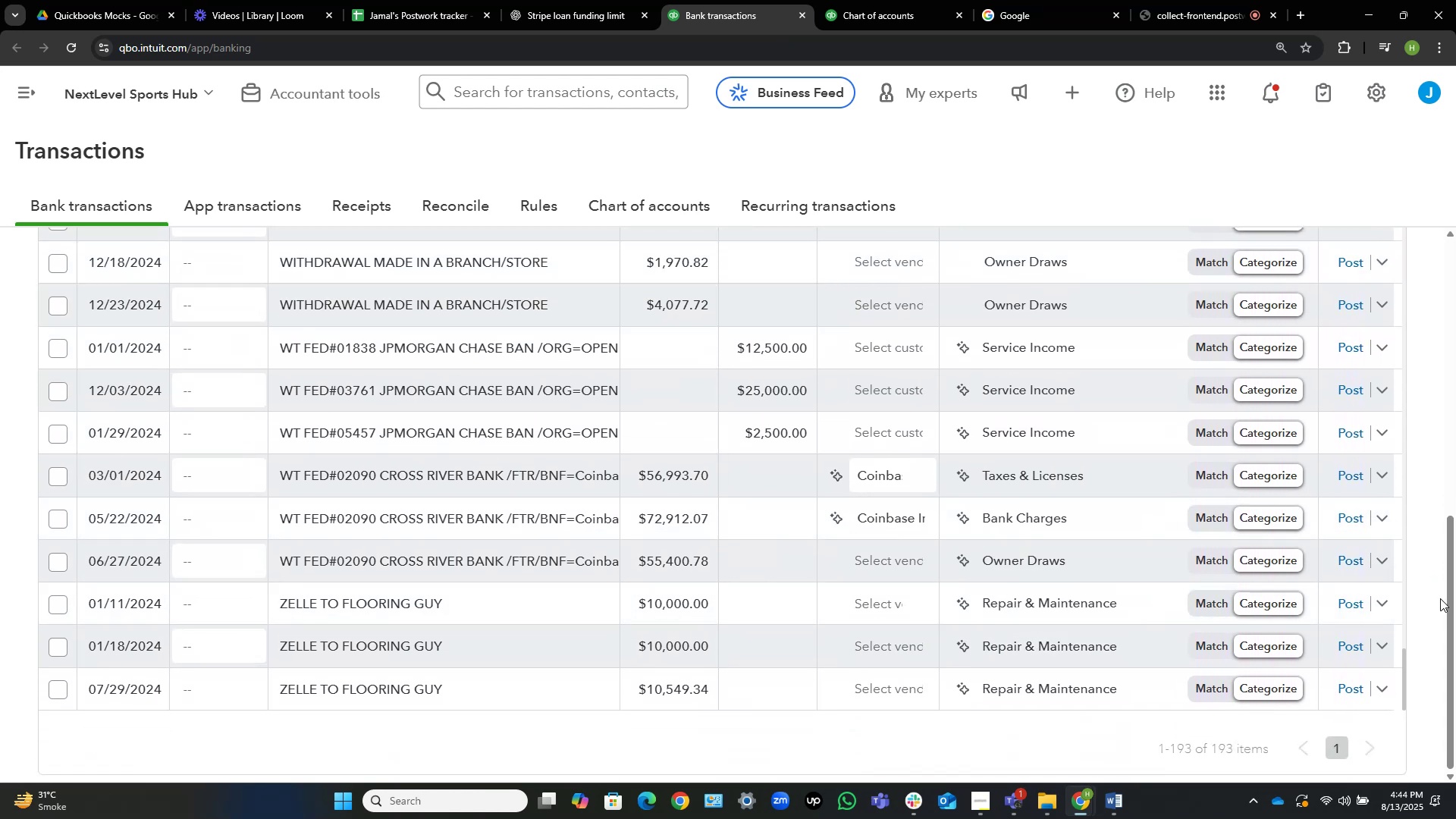 
scroll: coordinate [1425, 613], scroll_direction: up, amount: 8.0
 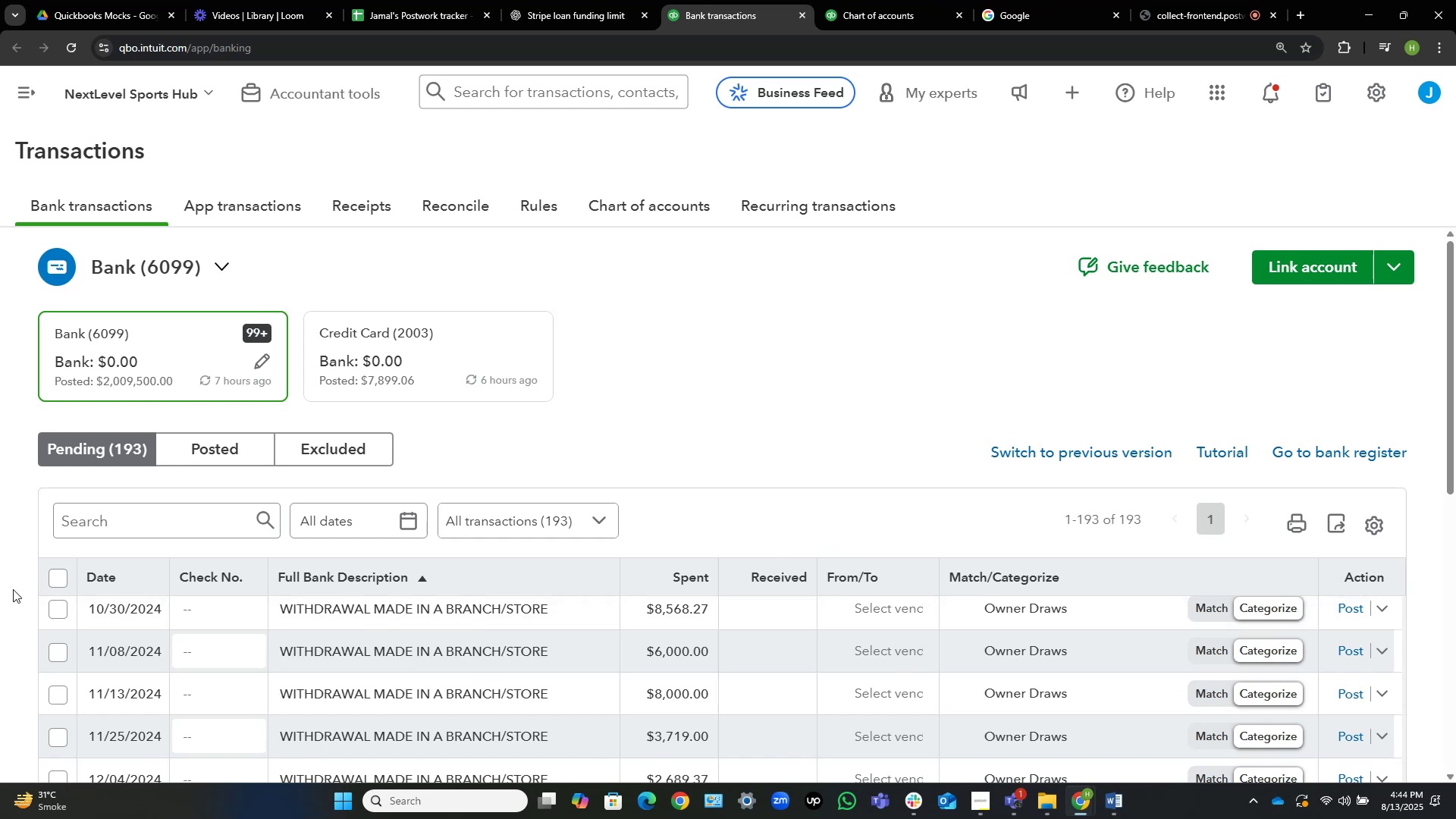 
left_click([57, 575])
 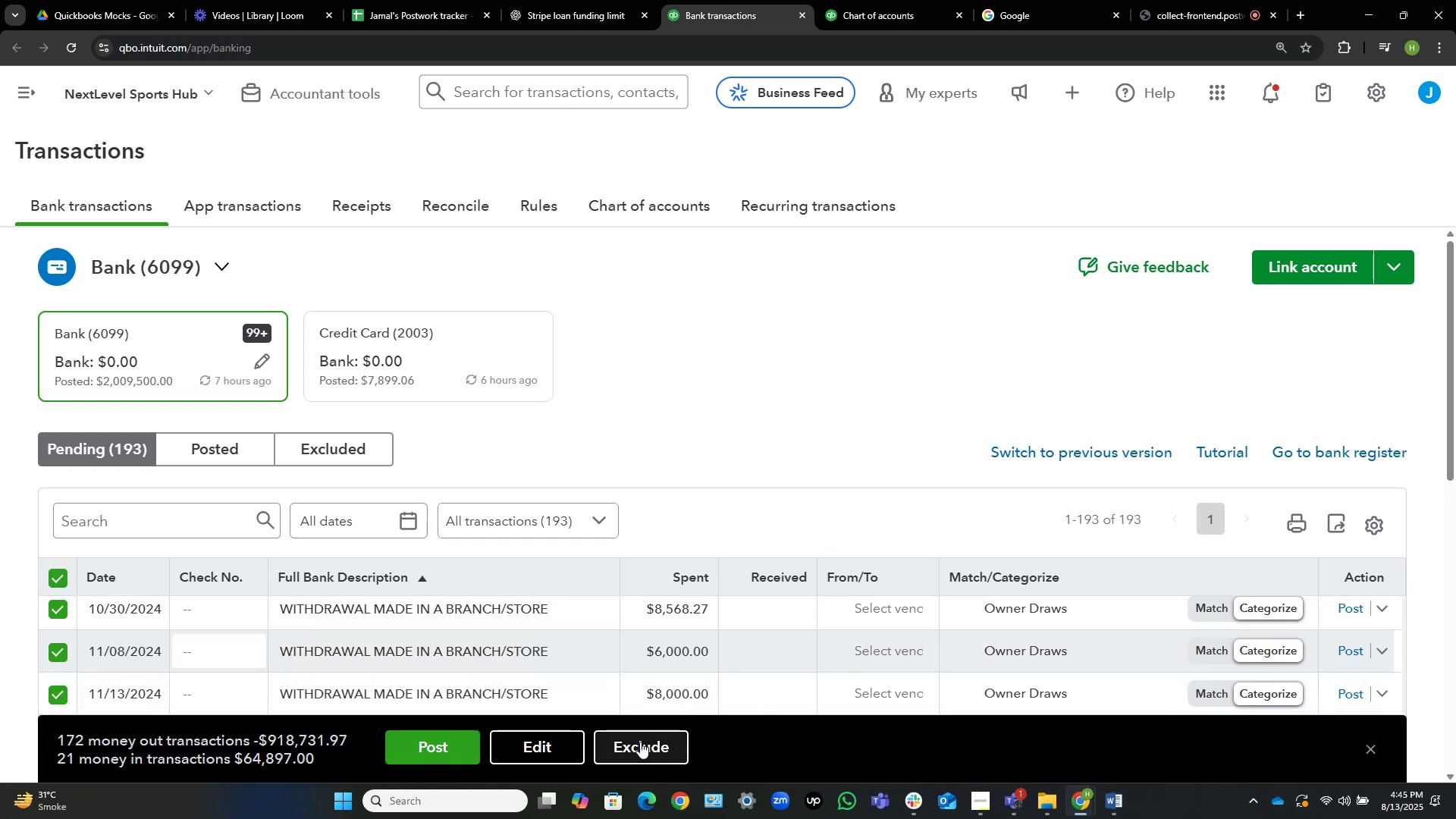 
left_click([640, 742])
 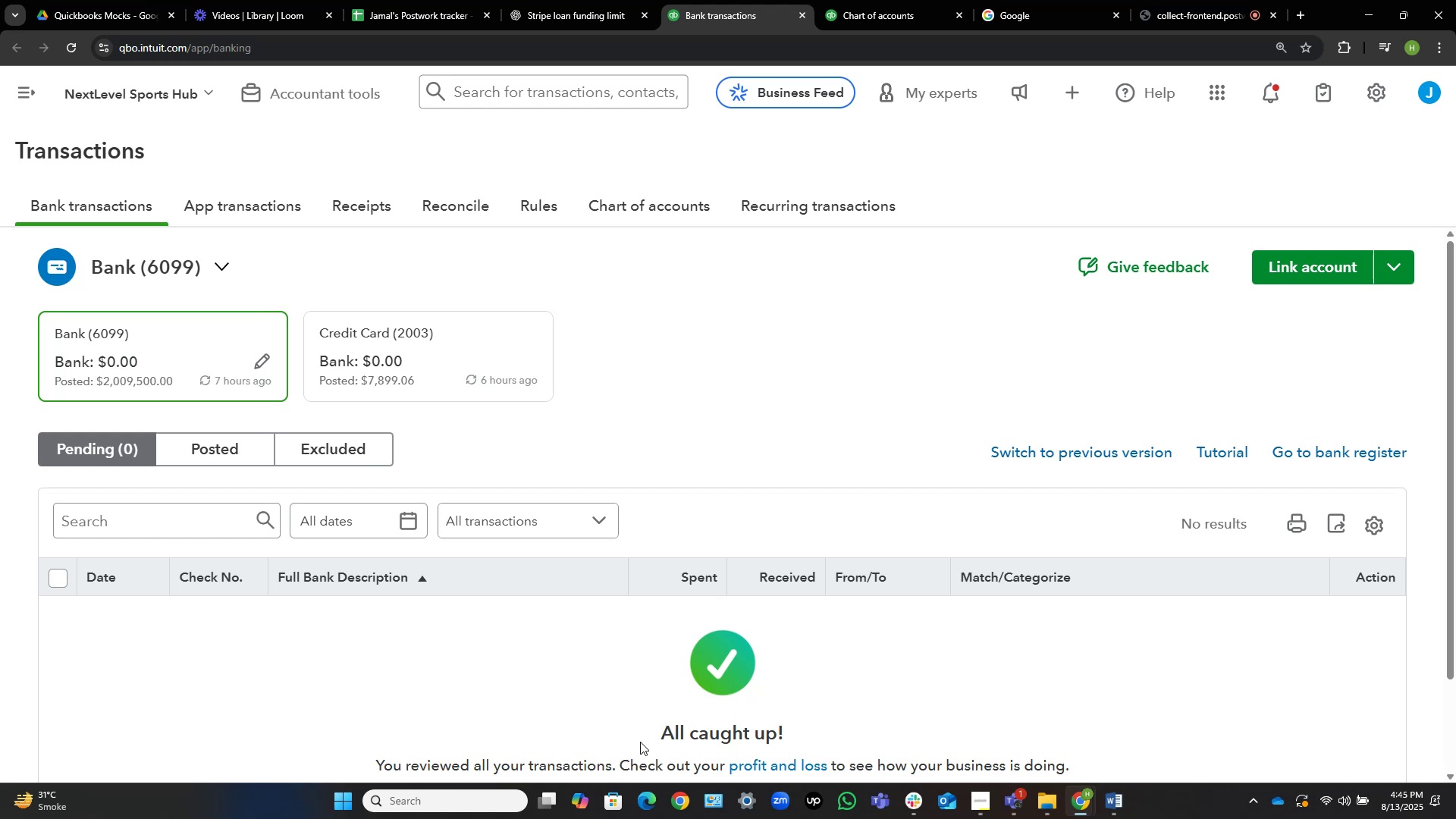 